 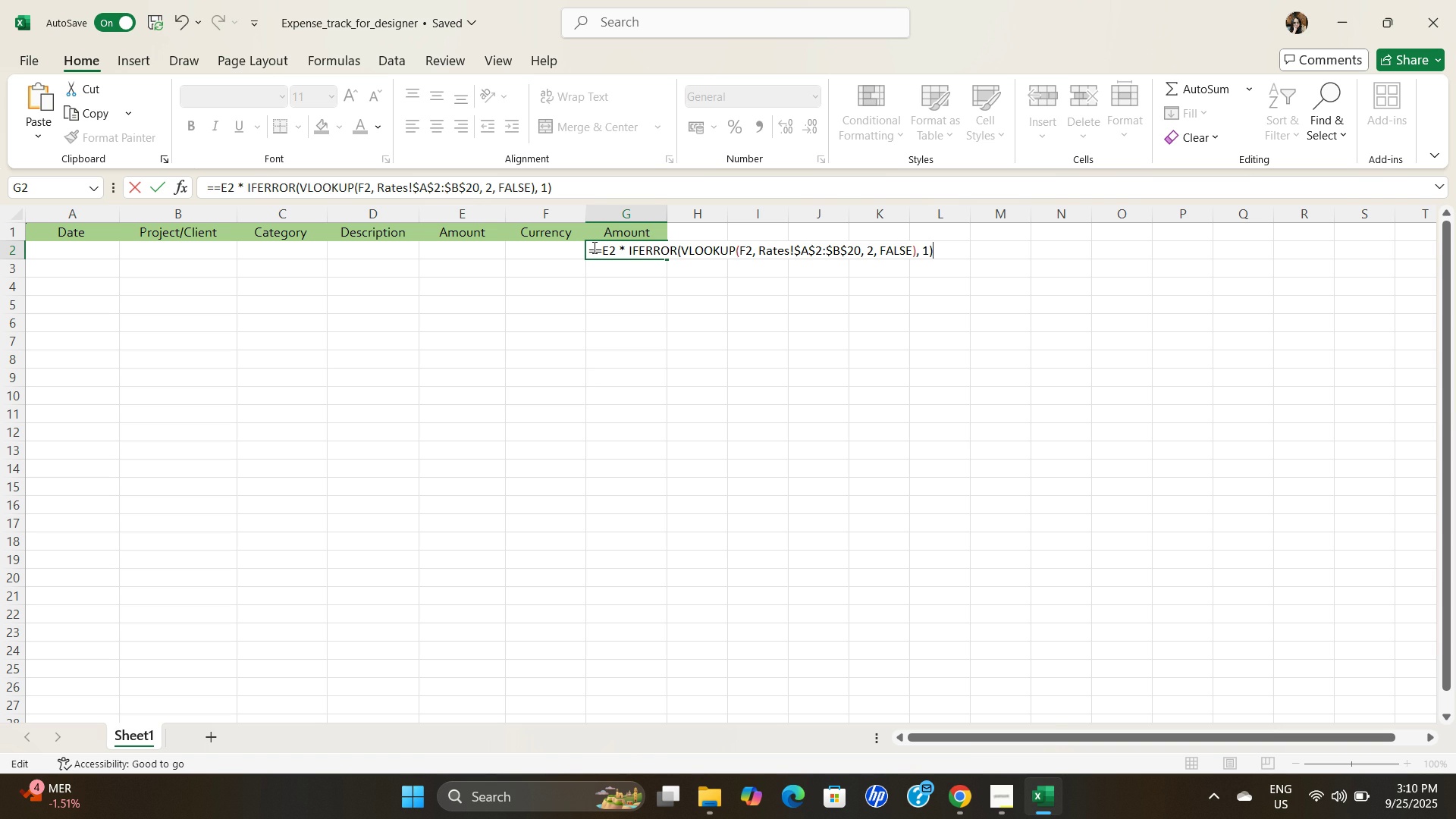 
left_click([698, 322])
 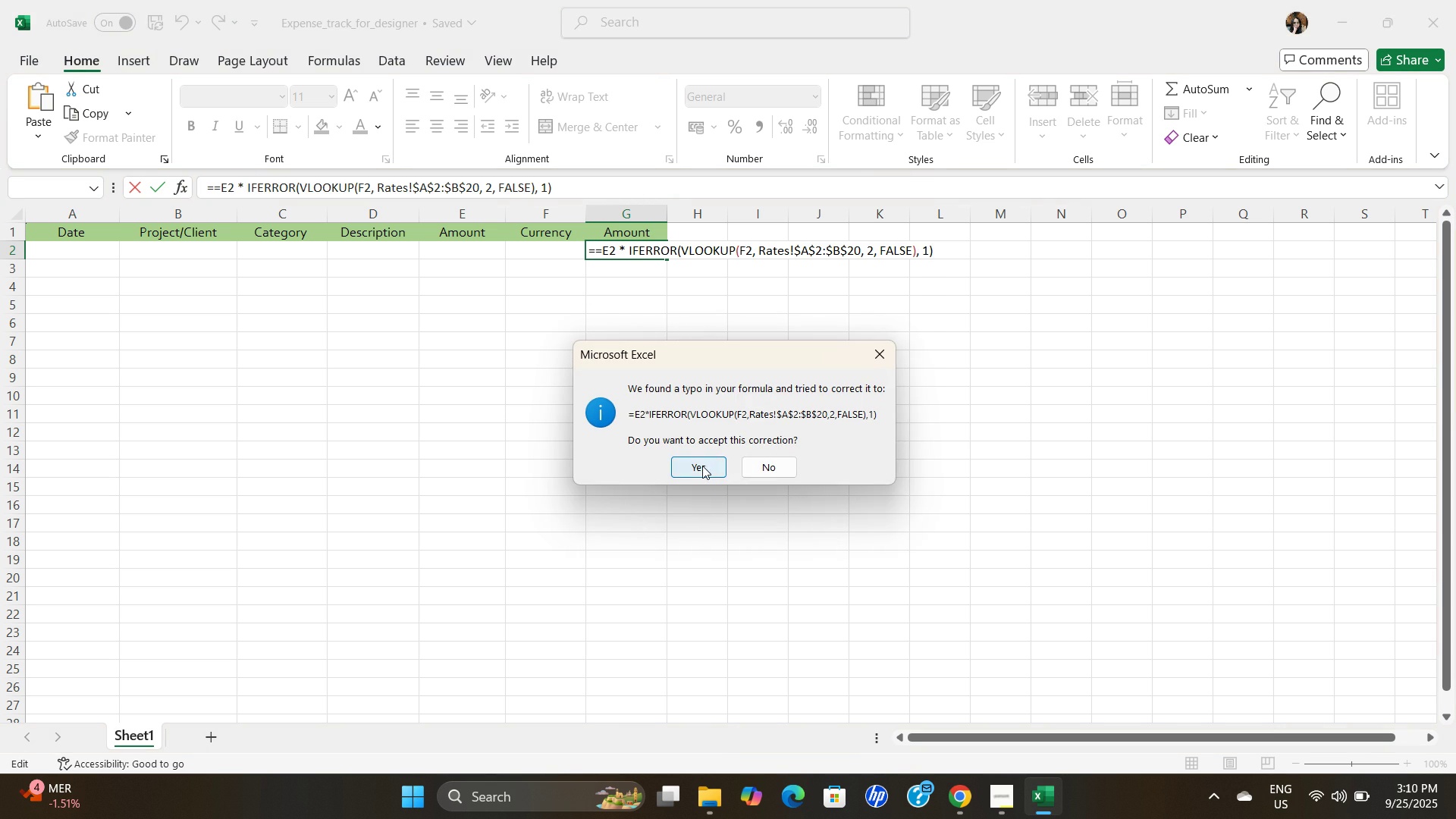 
left_click([702, 466])
 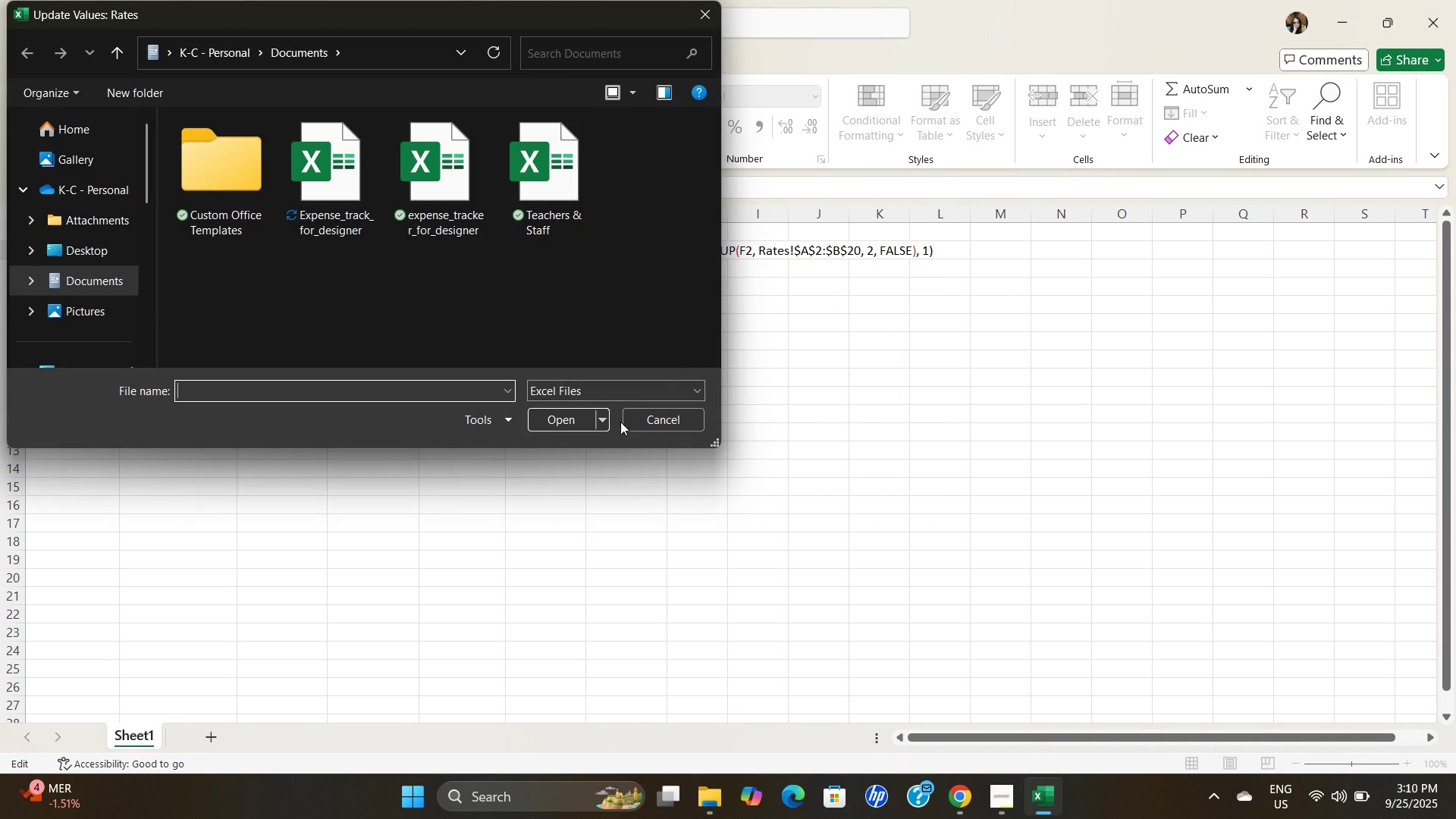 
left_click([677, 422])
 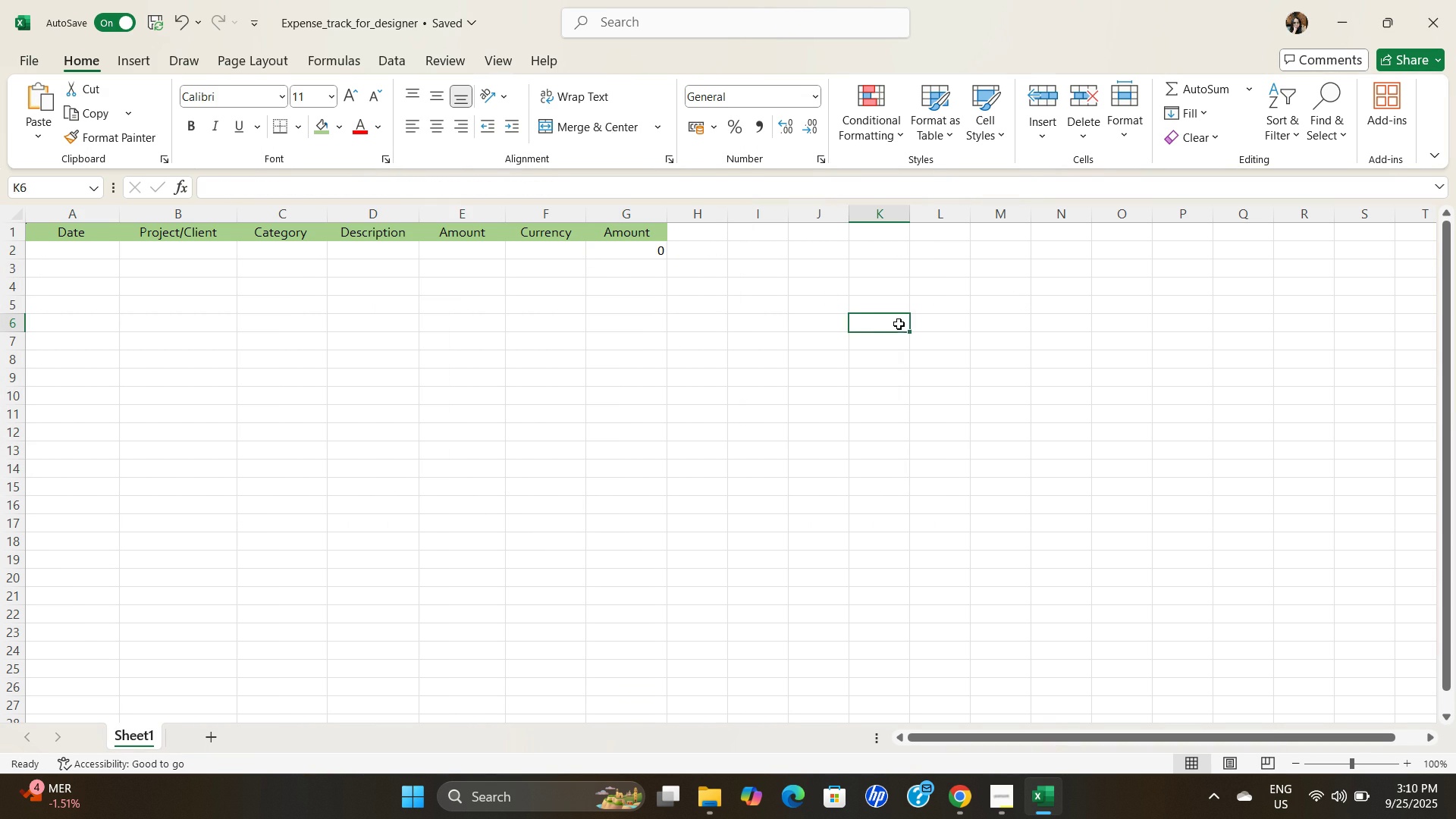 
left_click([899, 324])
 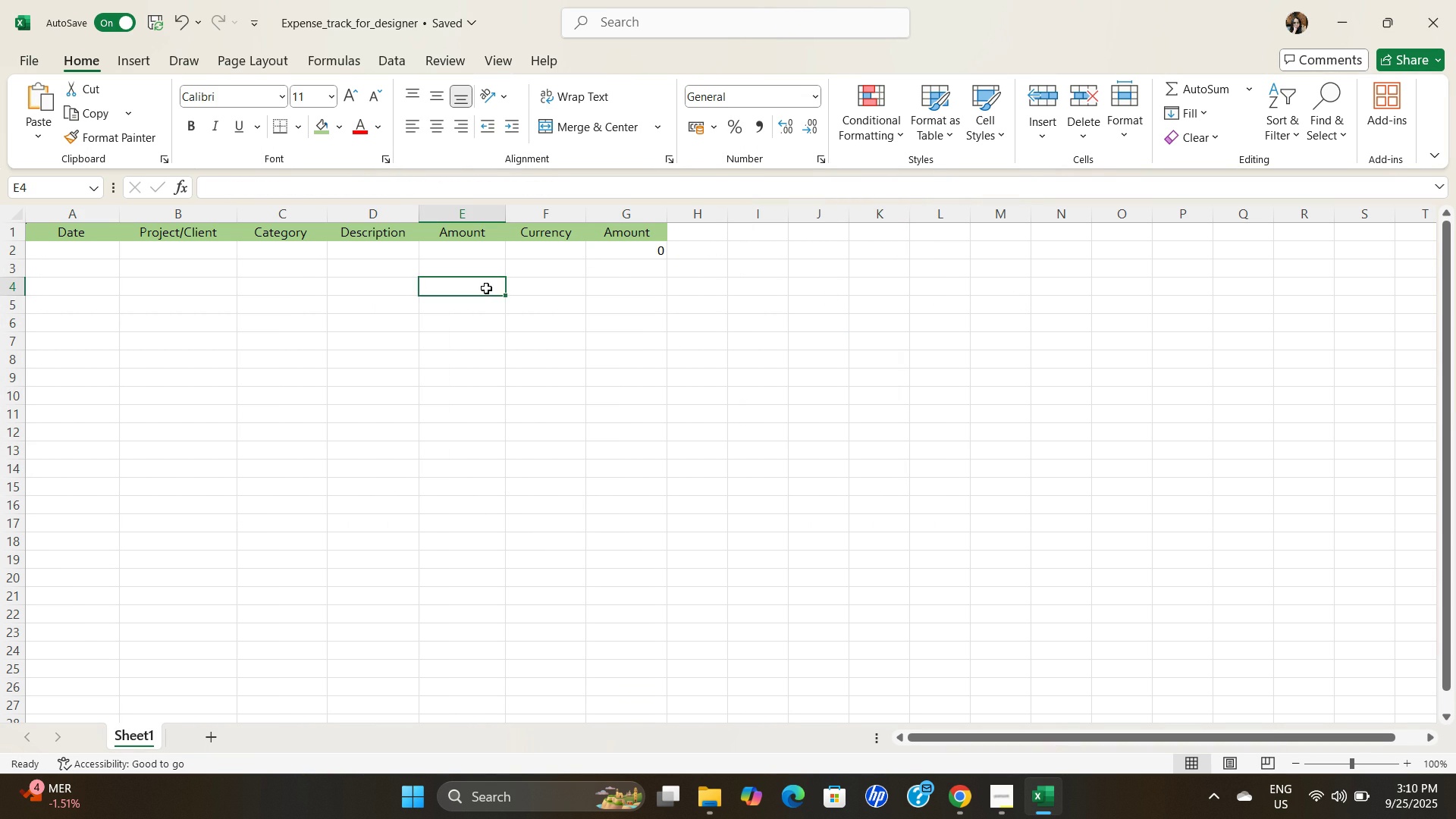 
left_click([487, 289])
 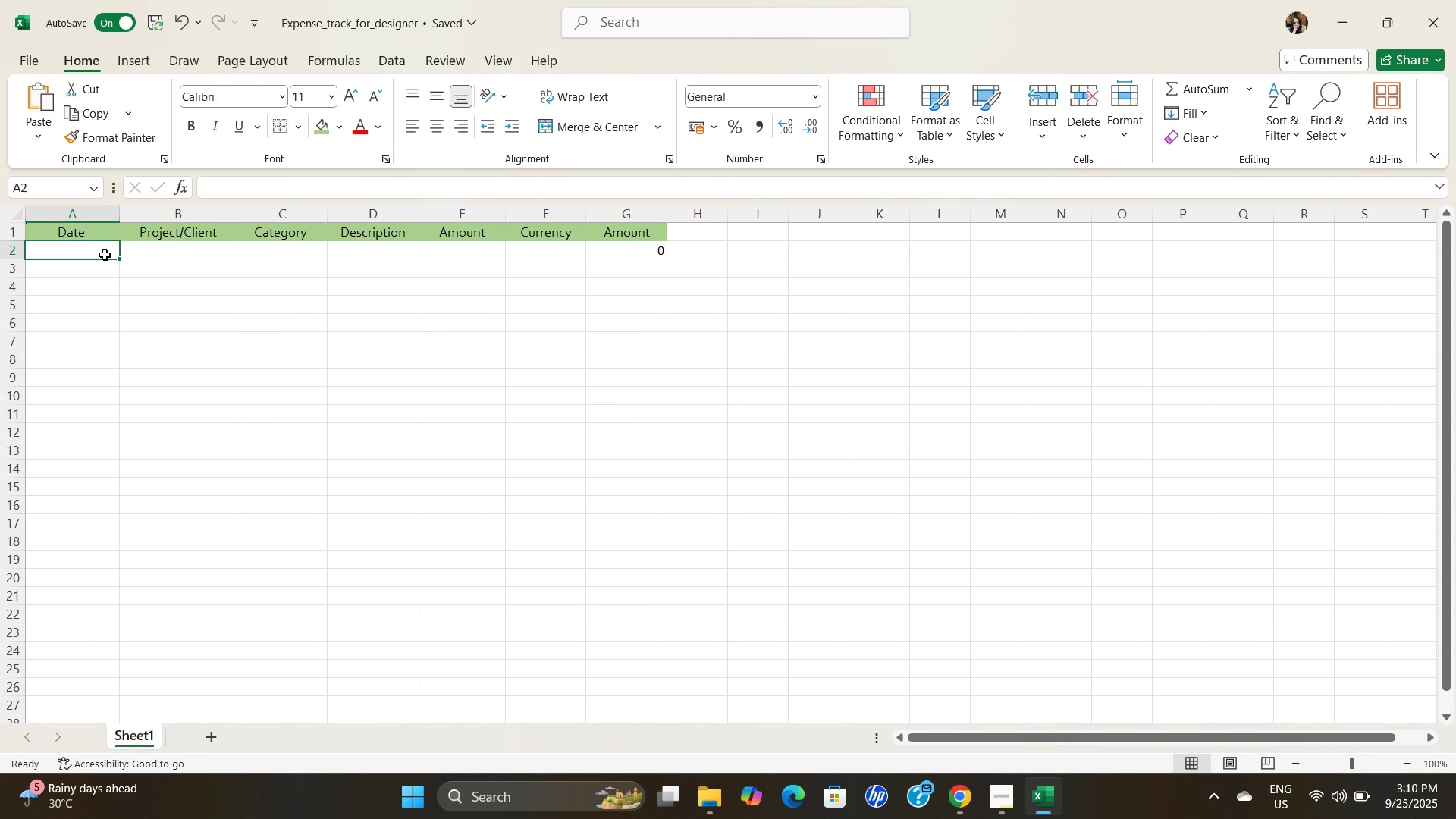 
left_click([105, 255])
 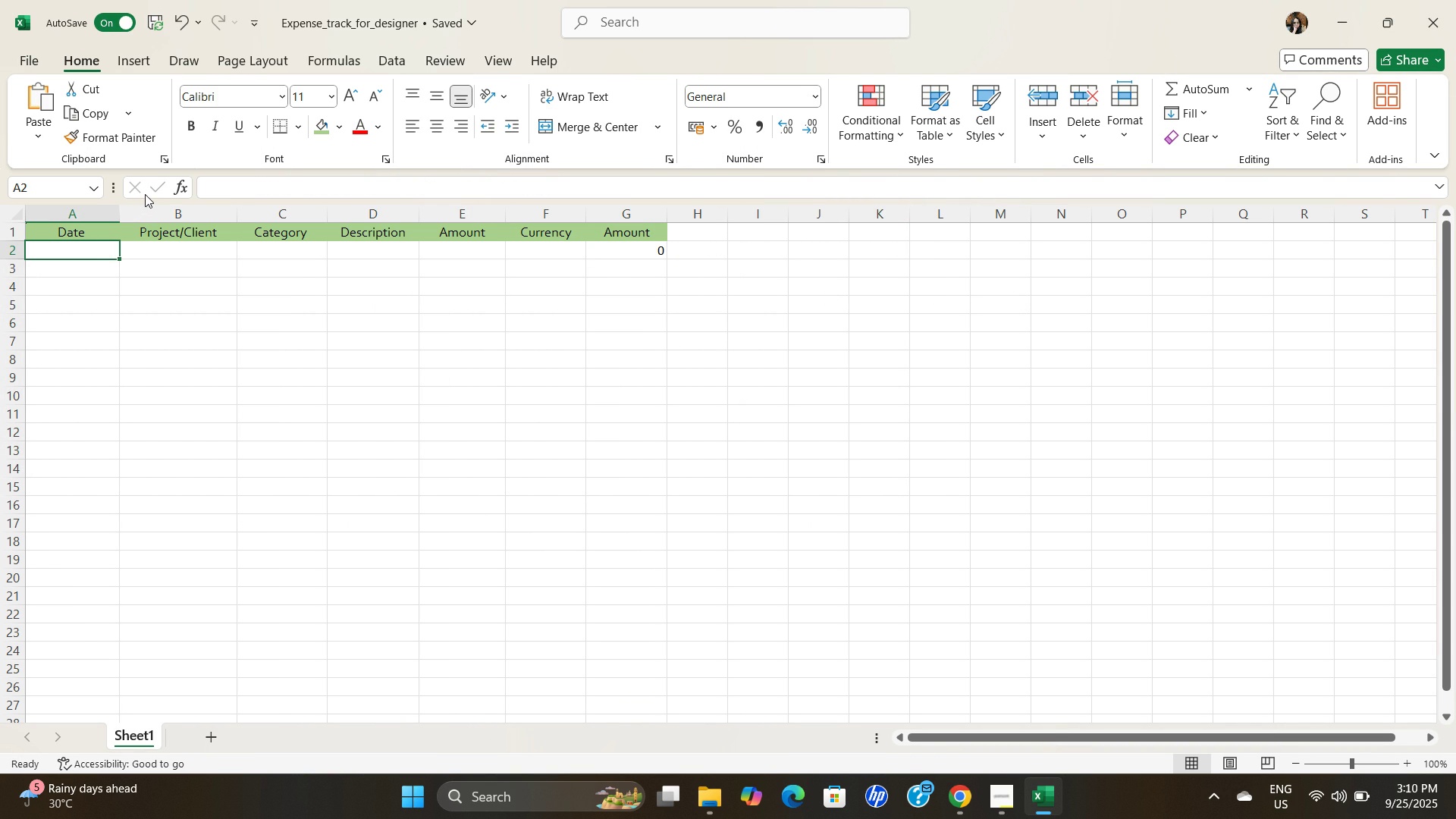 
wait(12.24)
 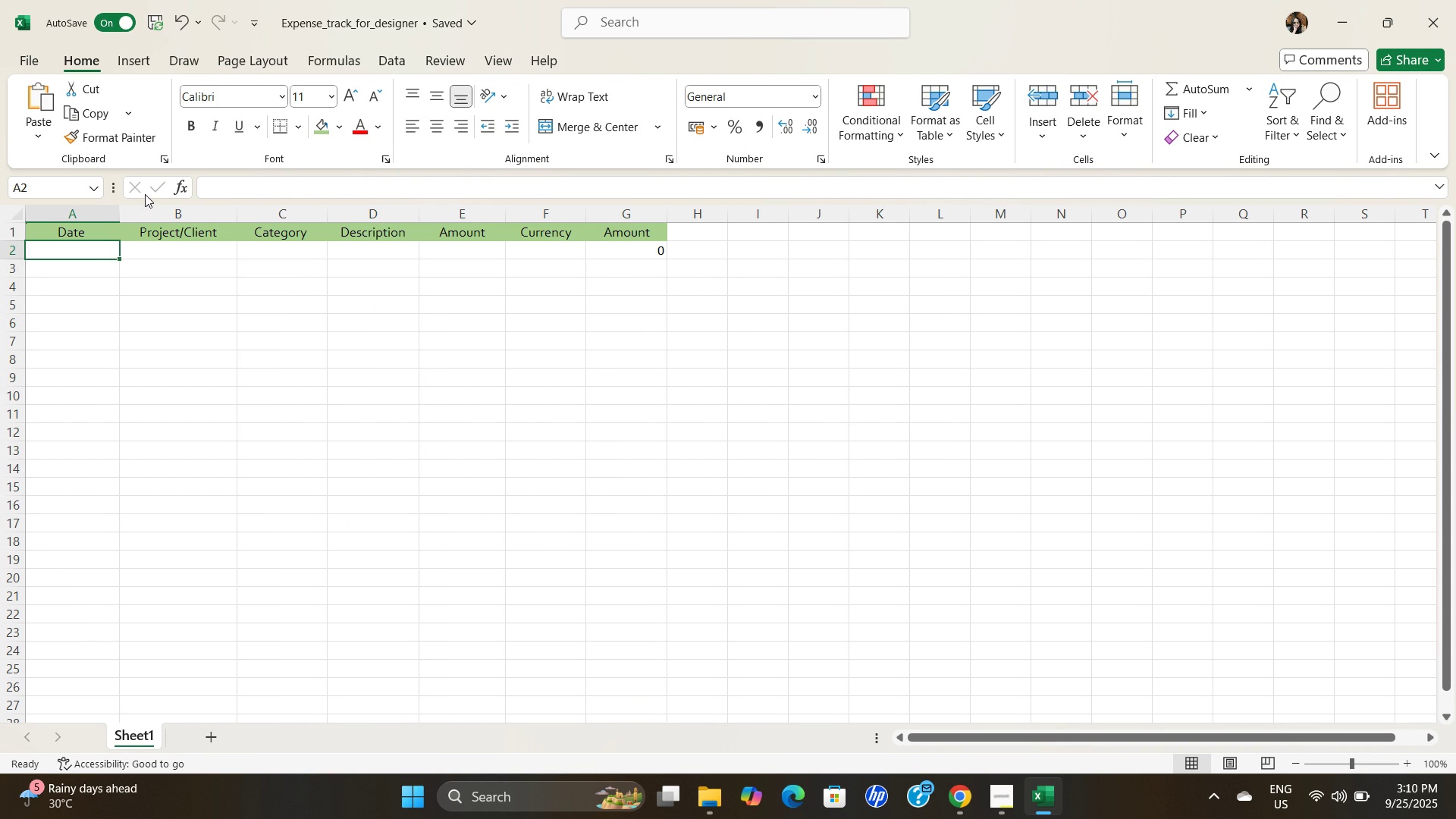 
key(Numpad2)
 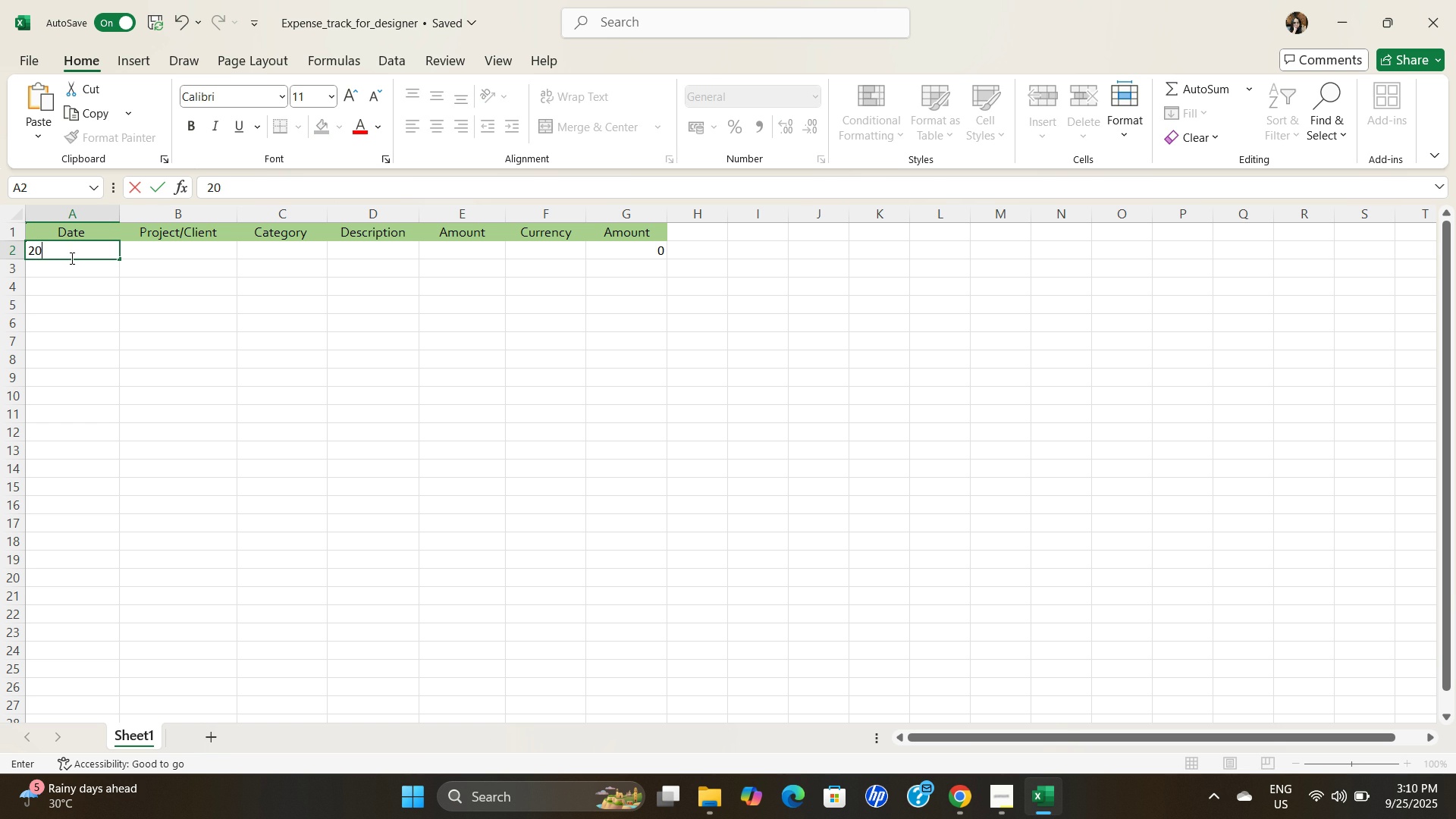 
key(Numpad0)
 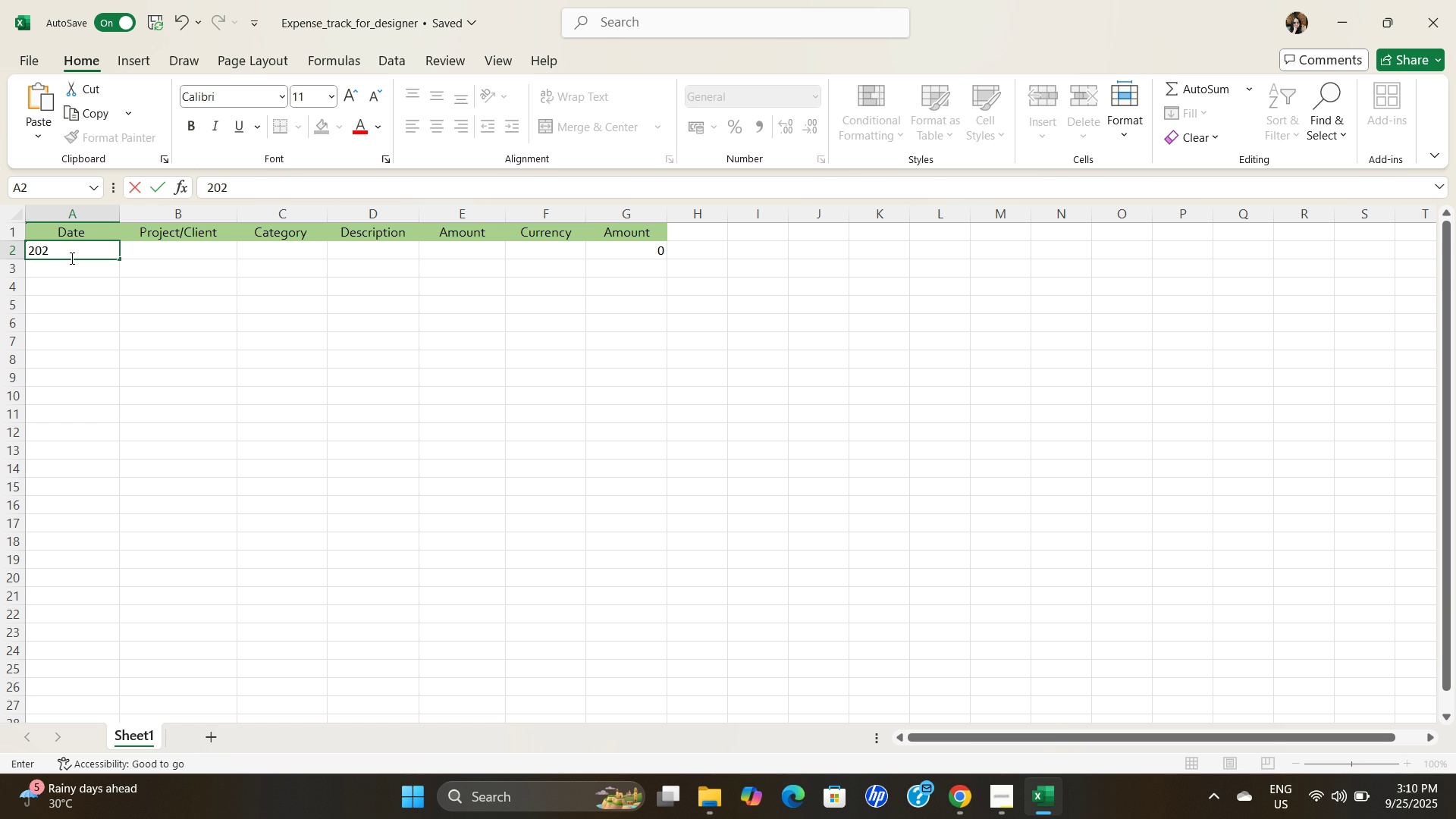 
key(Numpad2)
 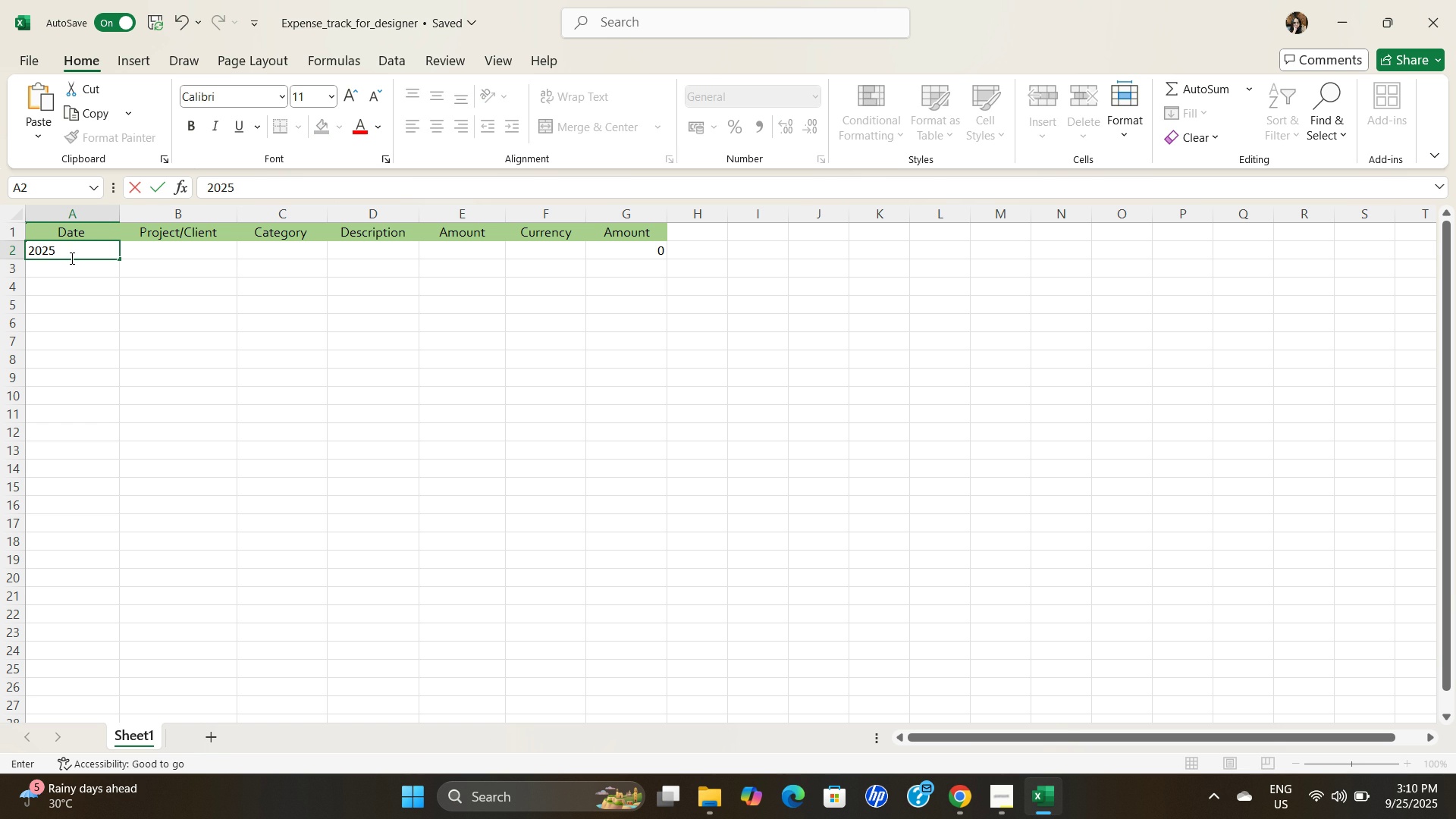 
key(Numpad5)
 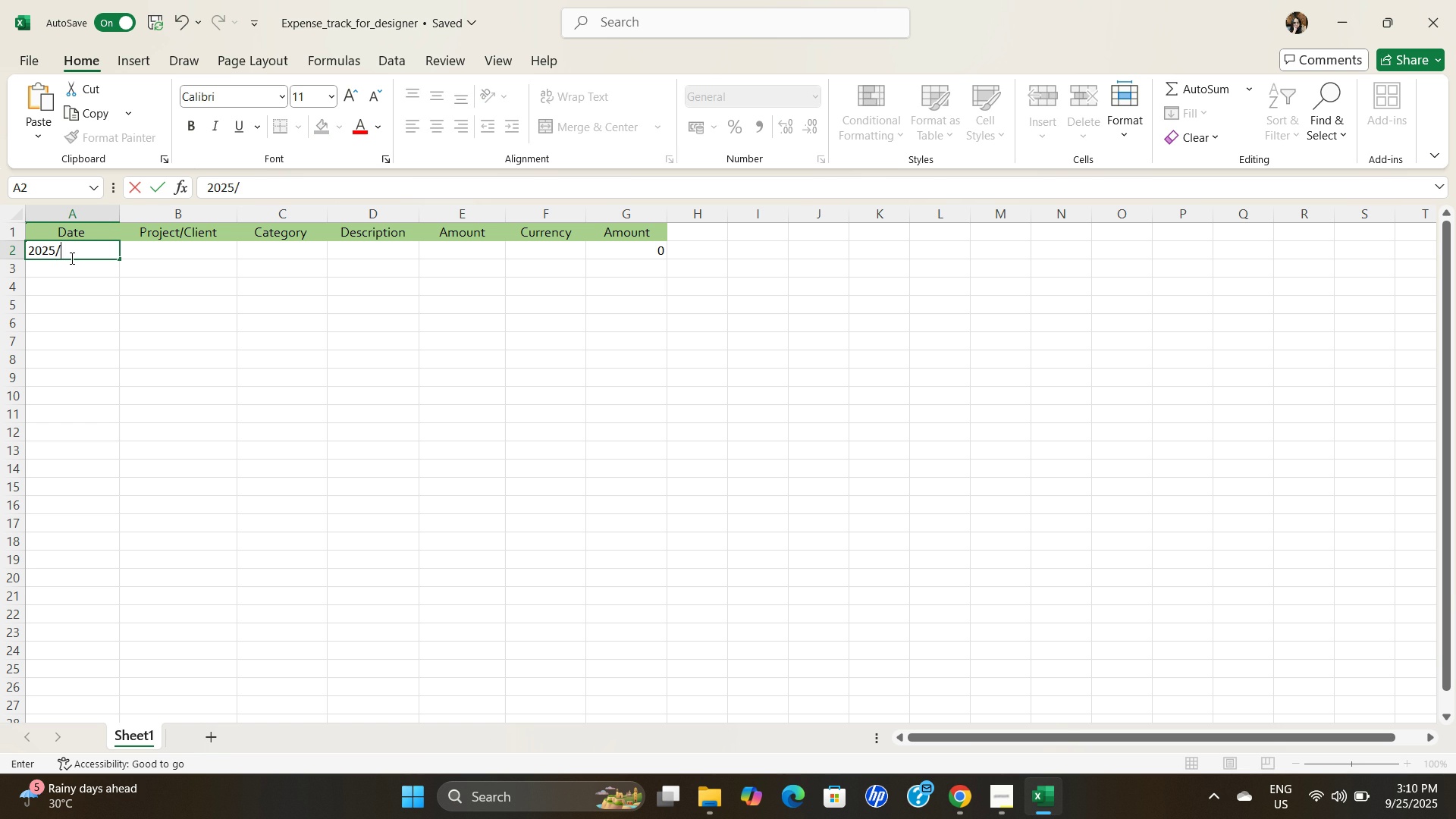 
key(NumpadDivide)
 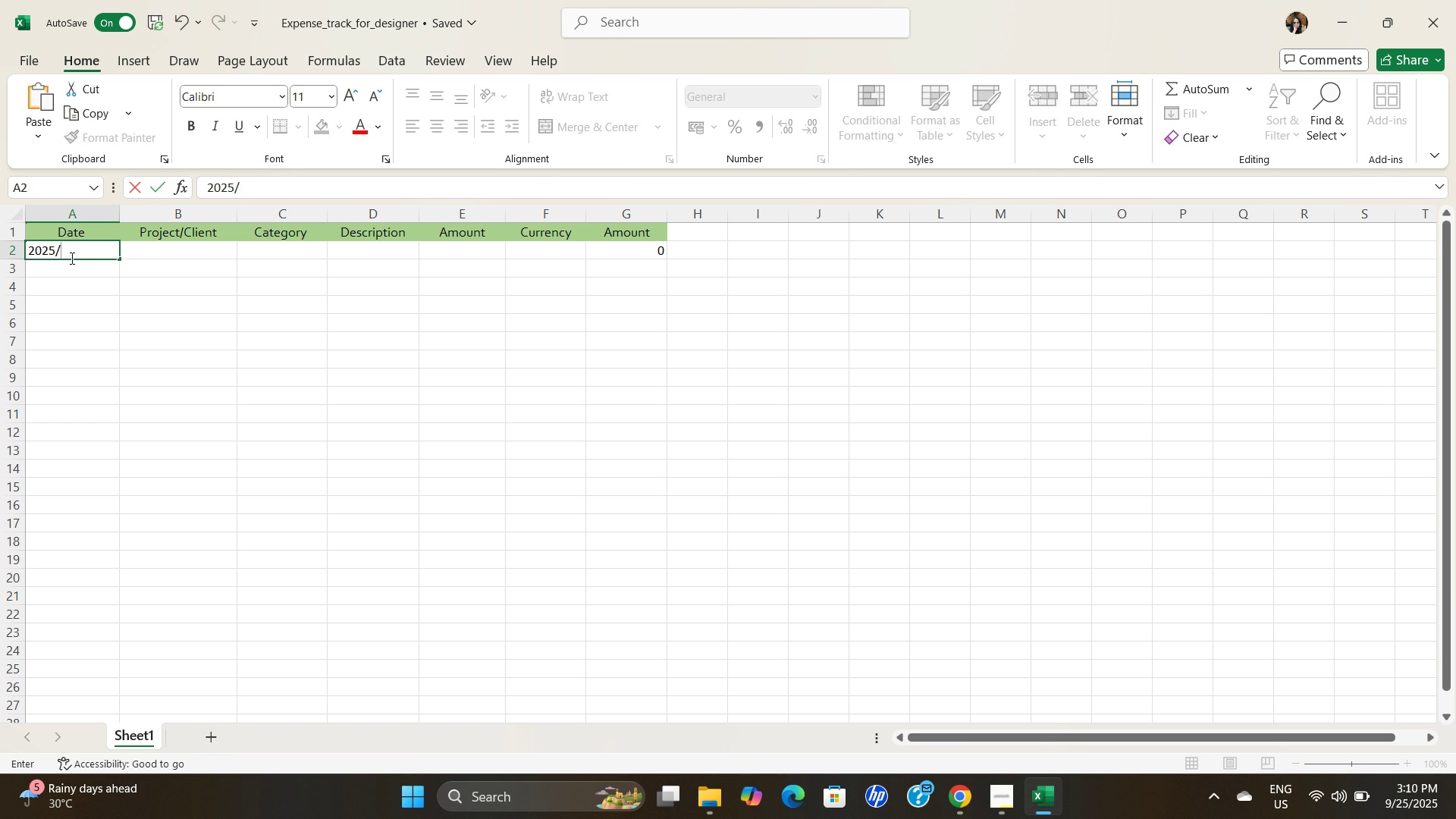 
key(Backspace)
 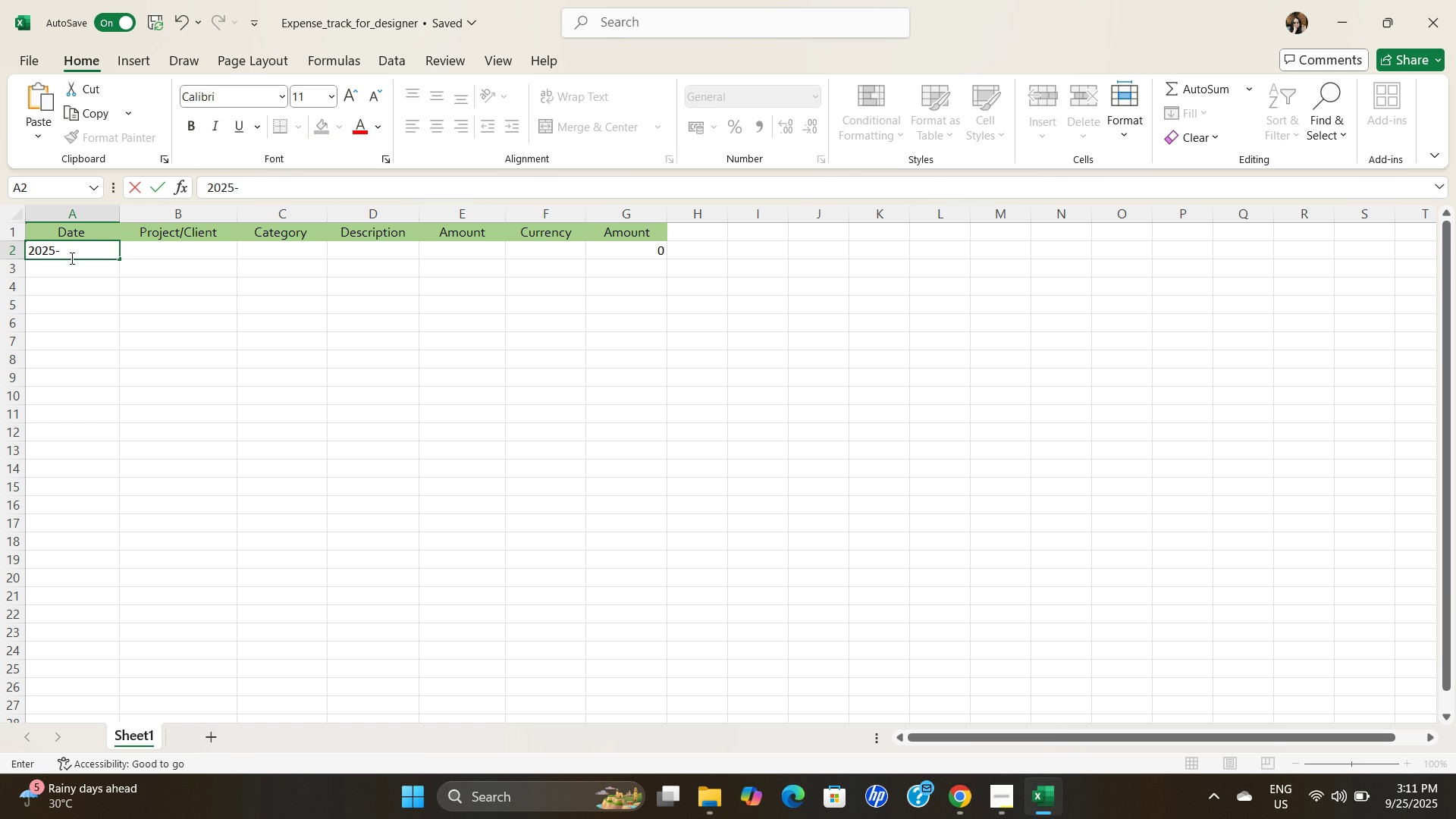 
key(NumpadSubtract)
 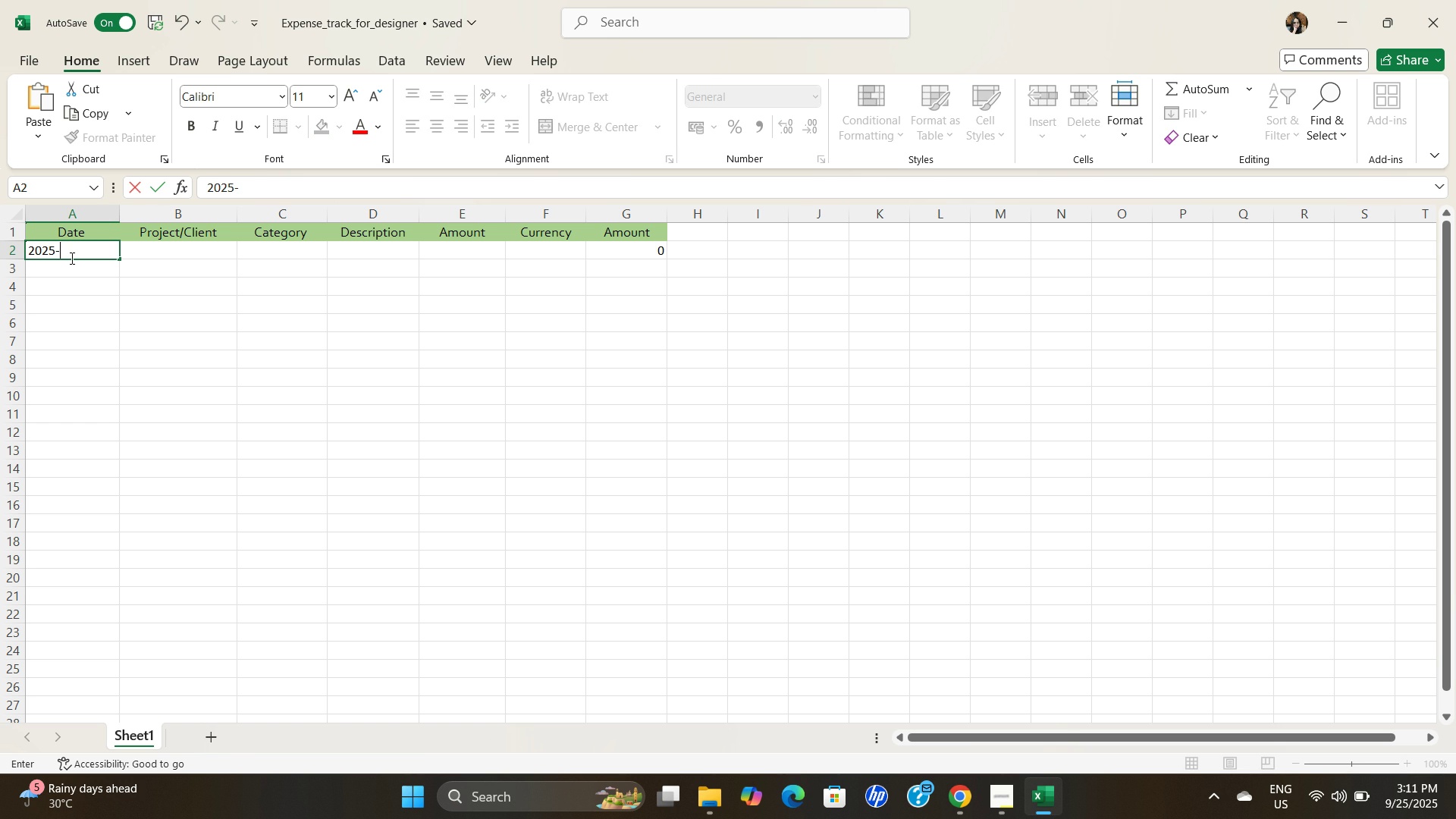 
key(Numpad0)
 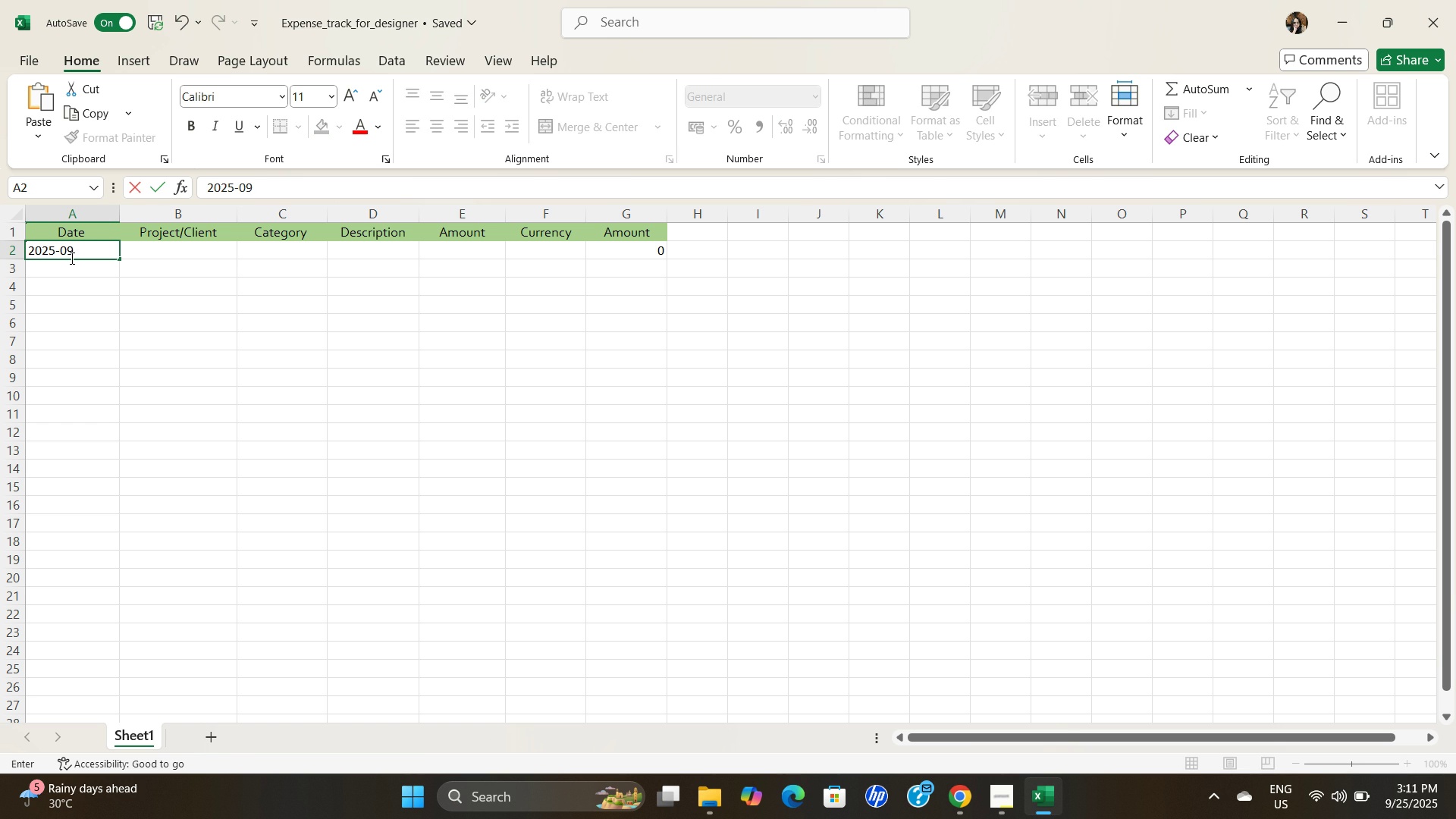 
key(Numpad9)
 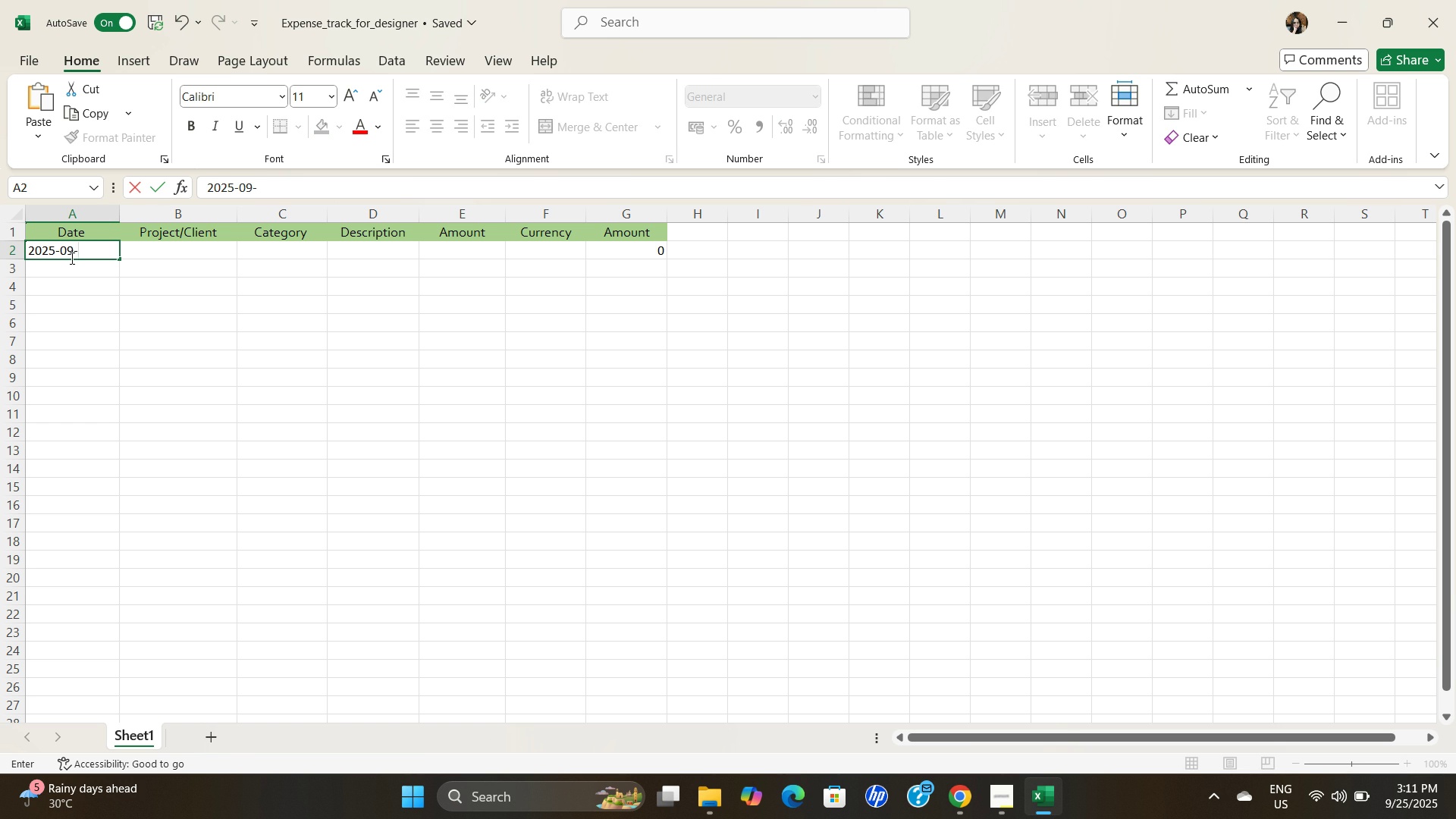 
key(NumpadSubtract)
 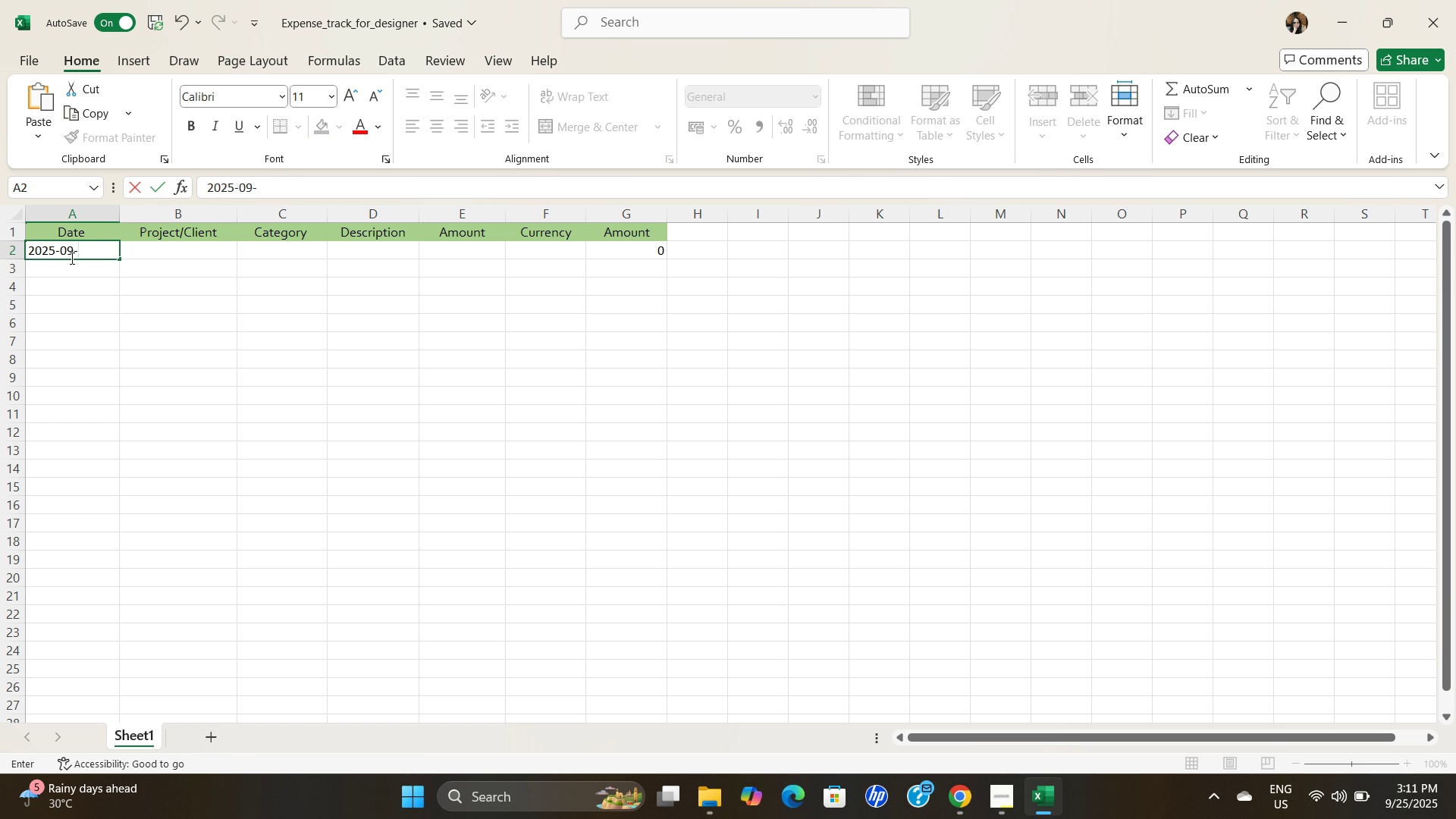 
key(Numpad0)
 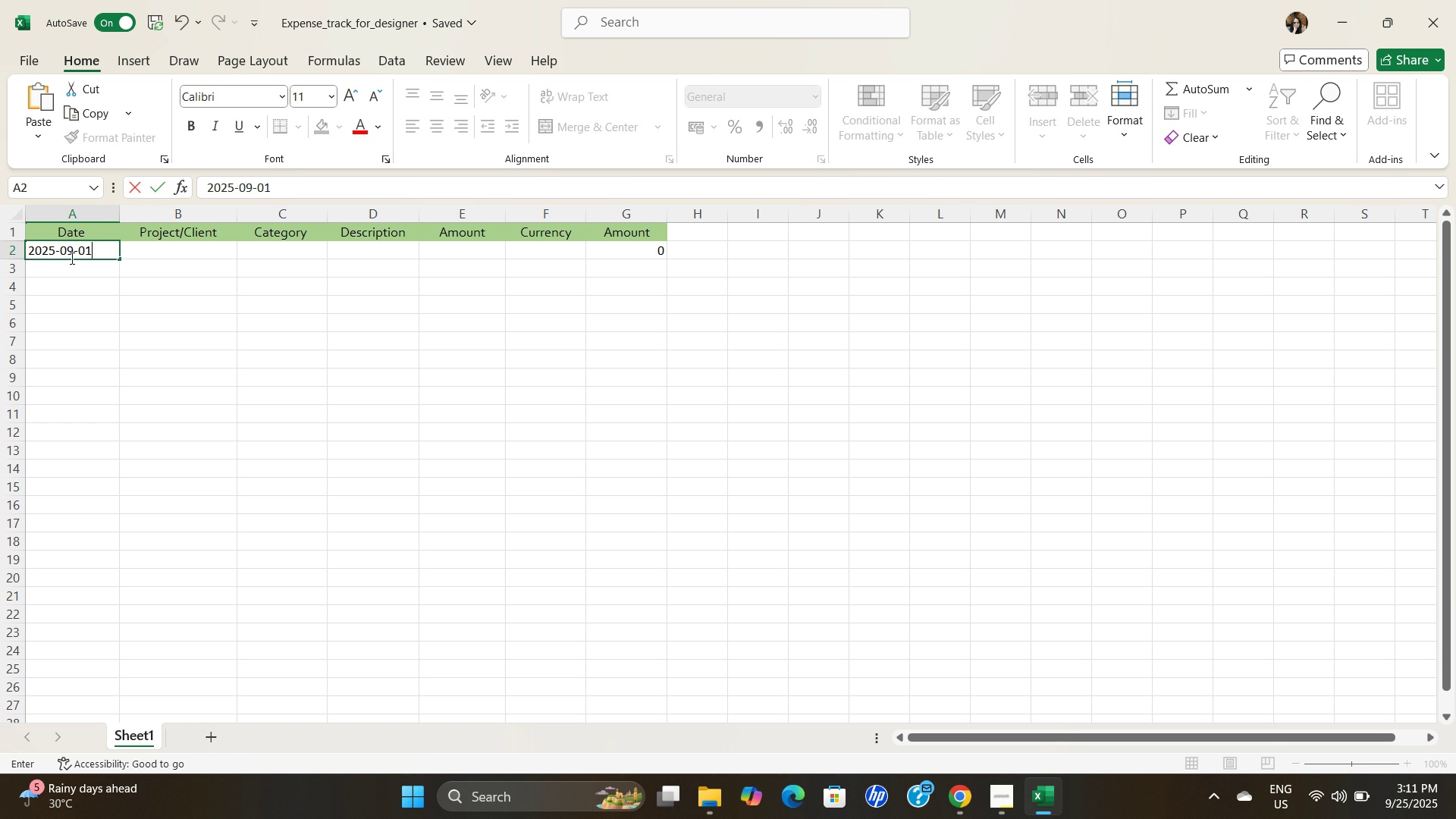 
key(Numpad1)
 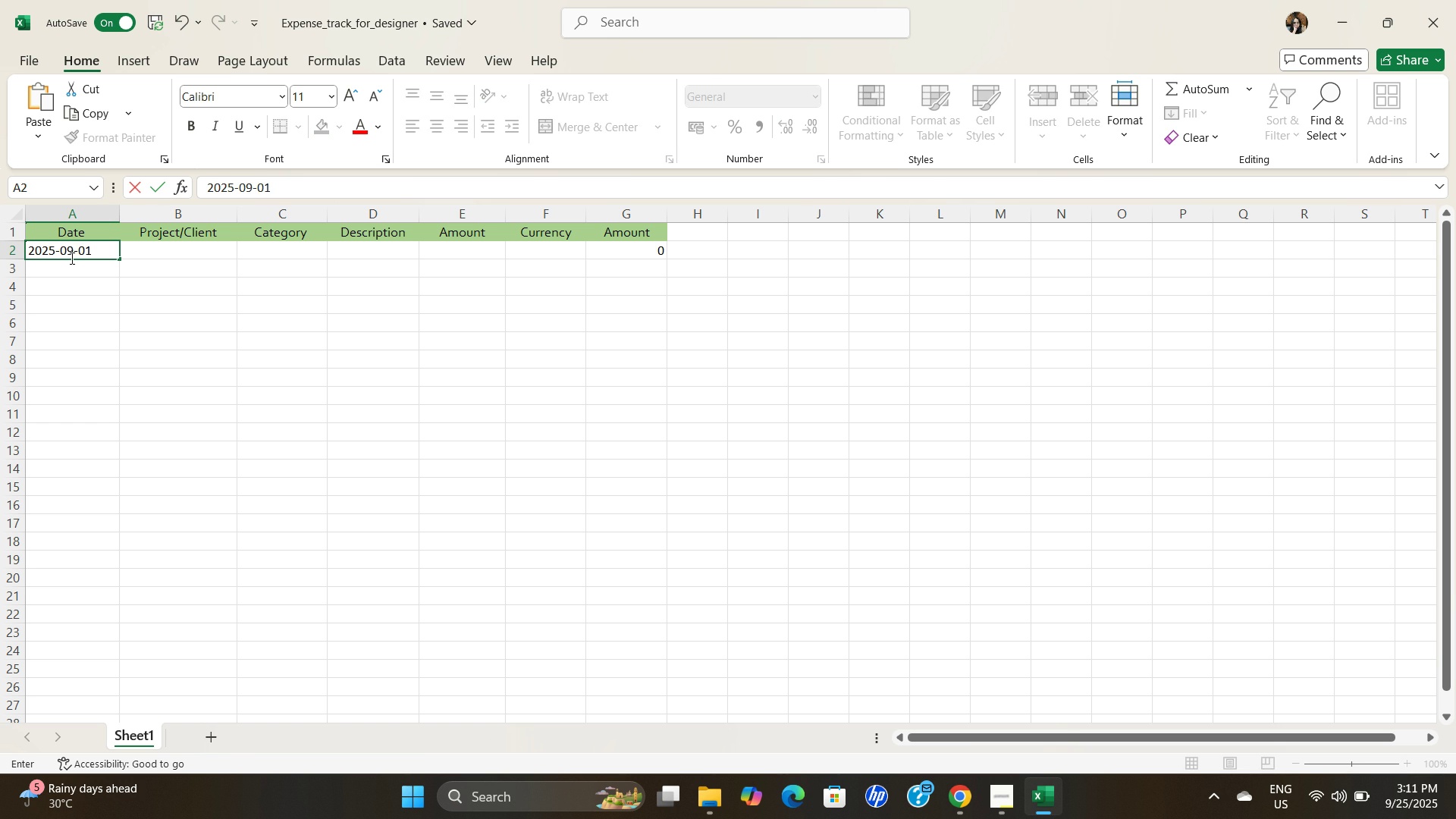 
key(ArrowDown)
 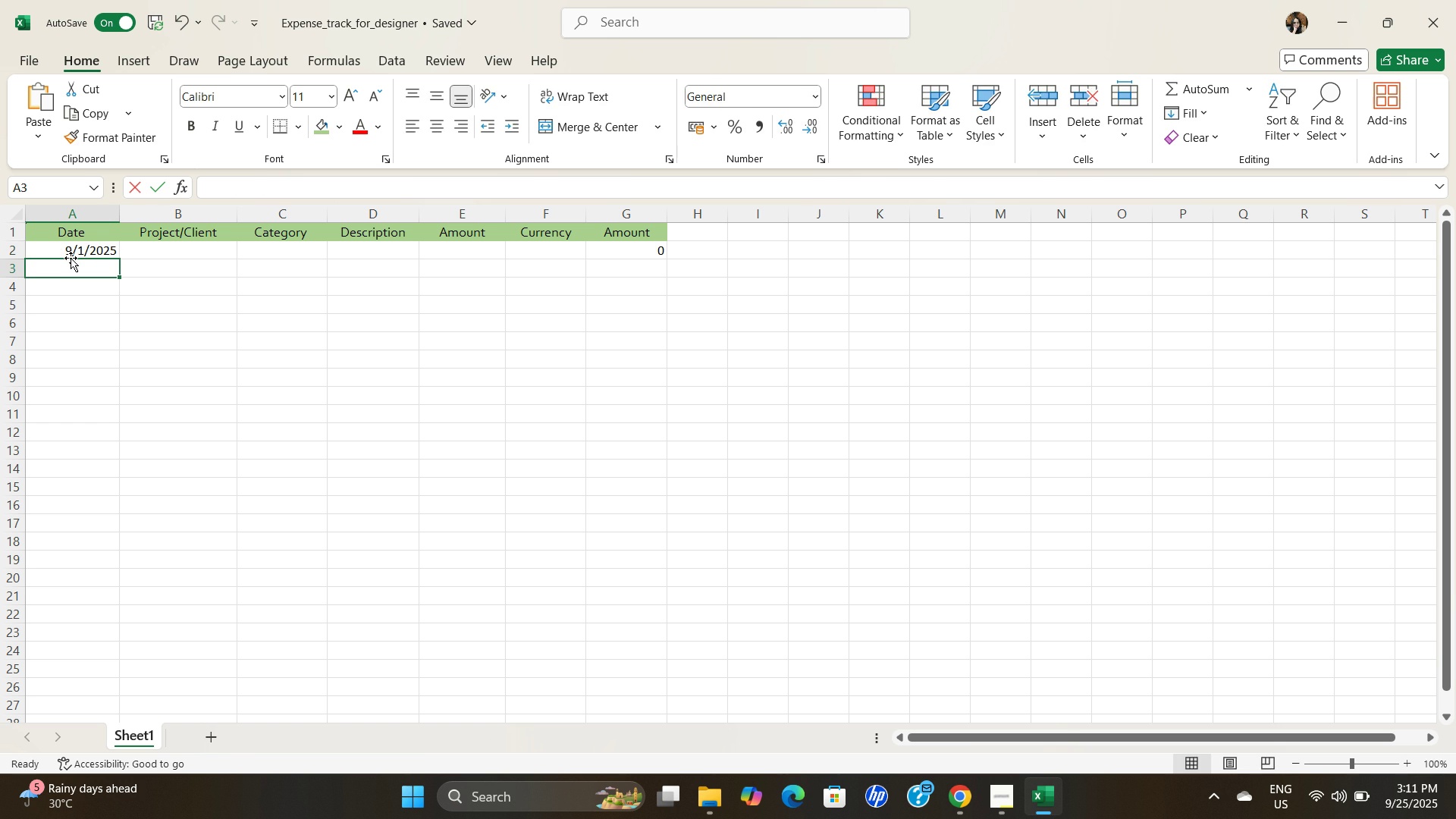 
key(Numpad2)
 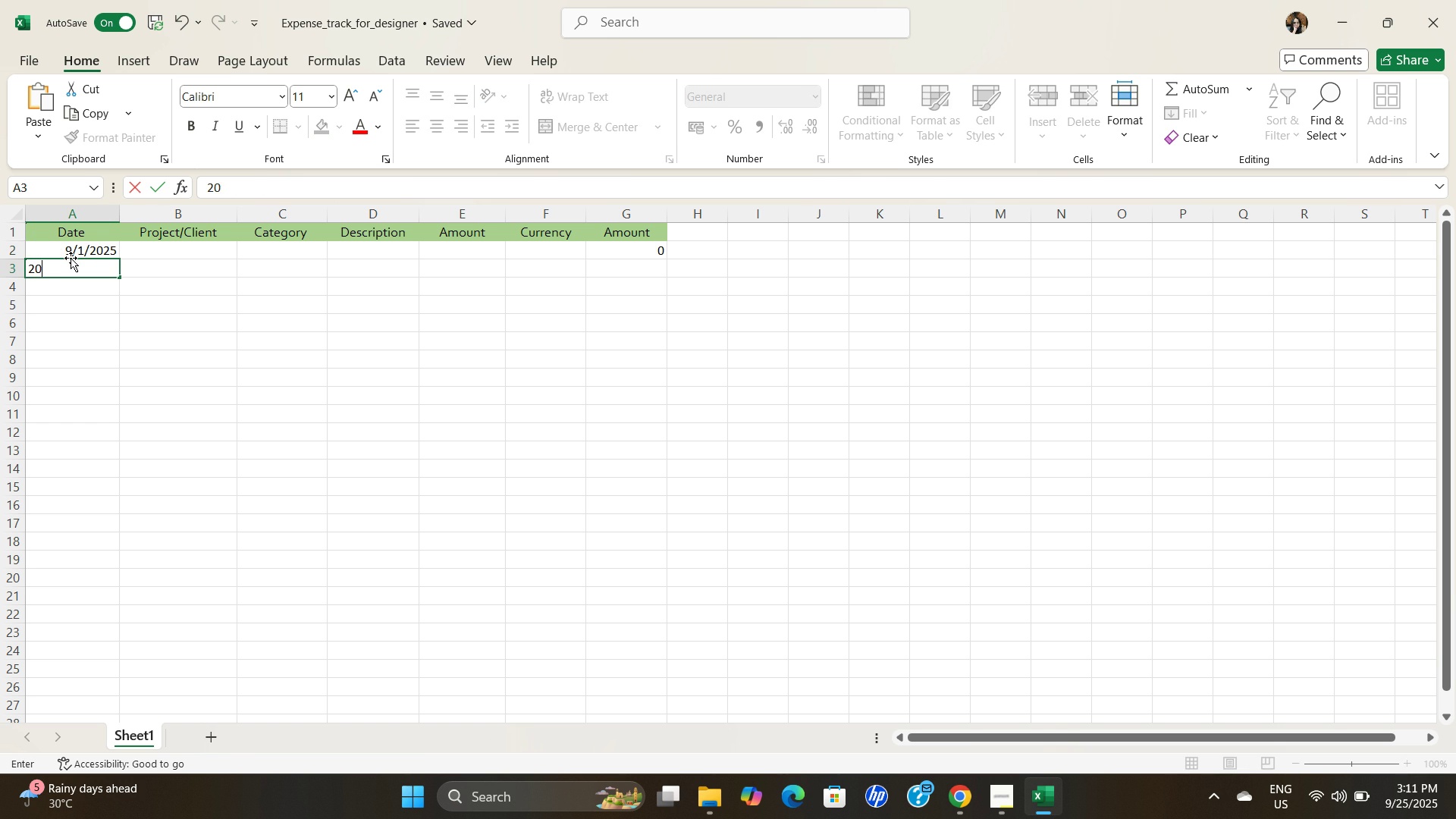 
key(Numpad0)
 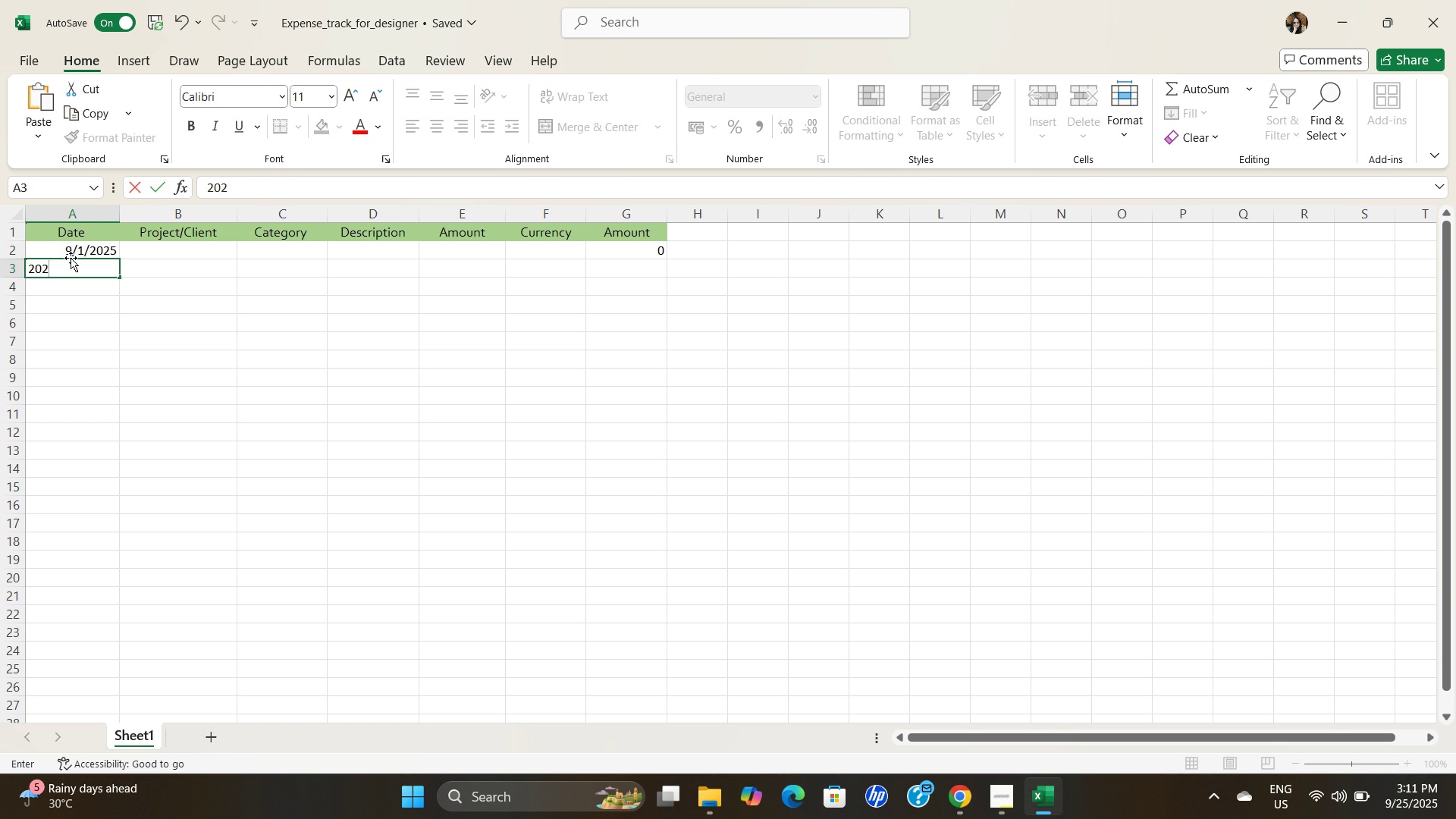 
key(Numpad2)
 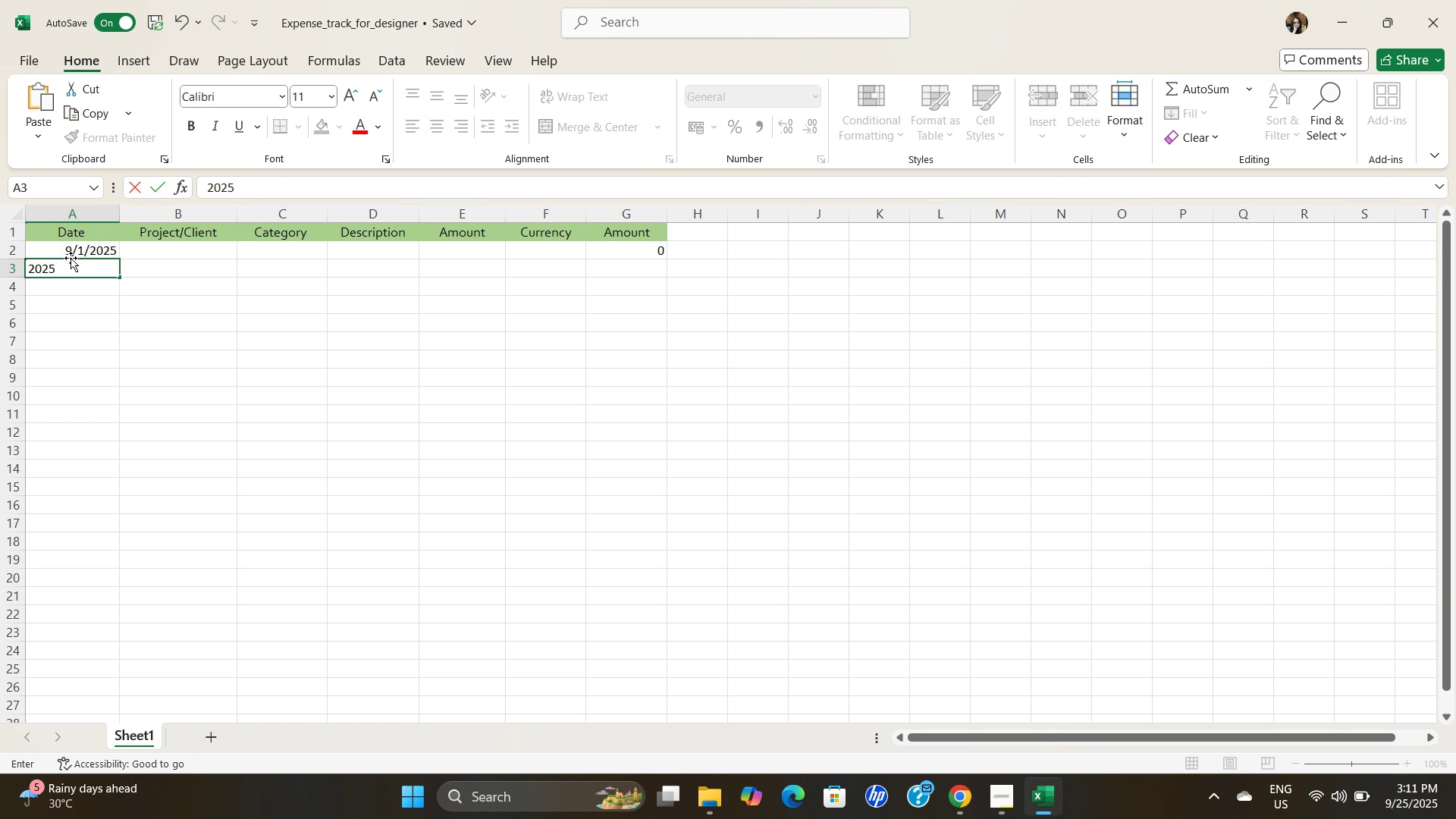 
key(Numpad5)
 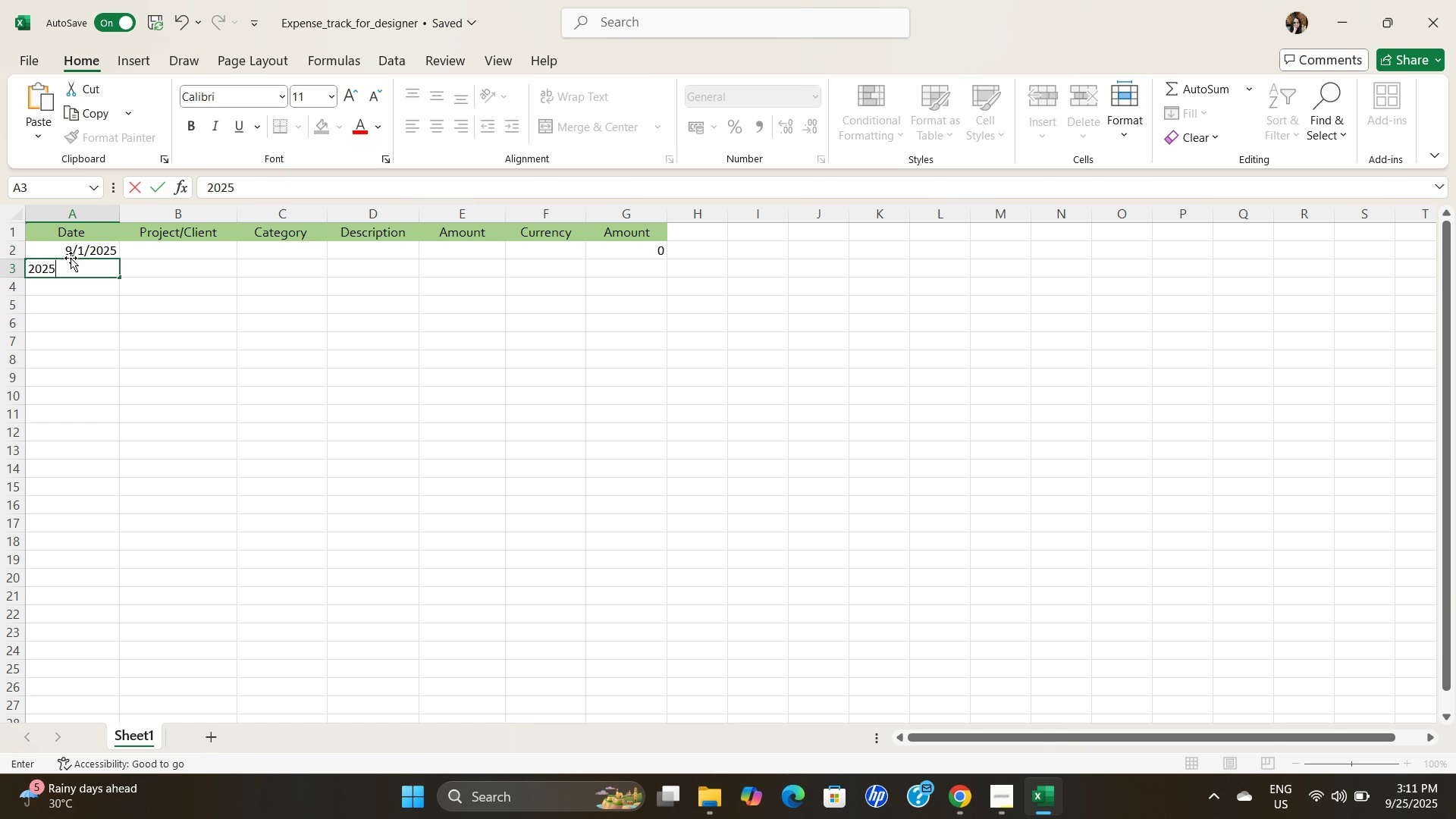 
key(NumpadDivide)
 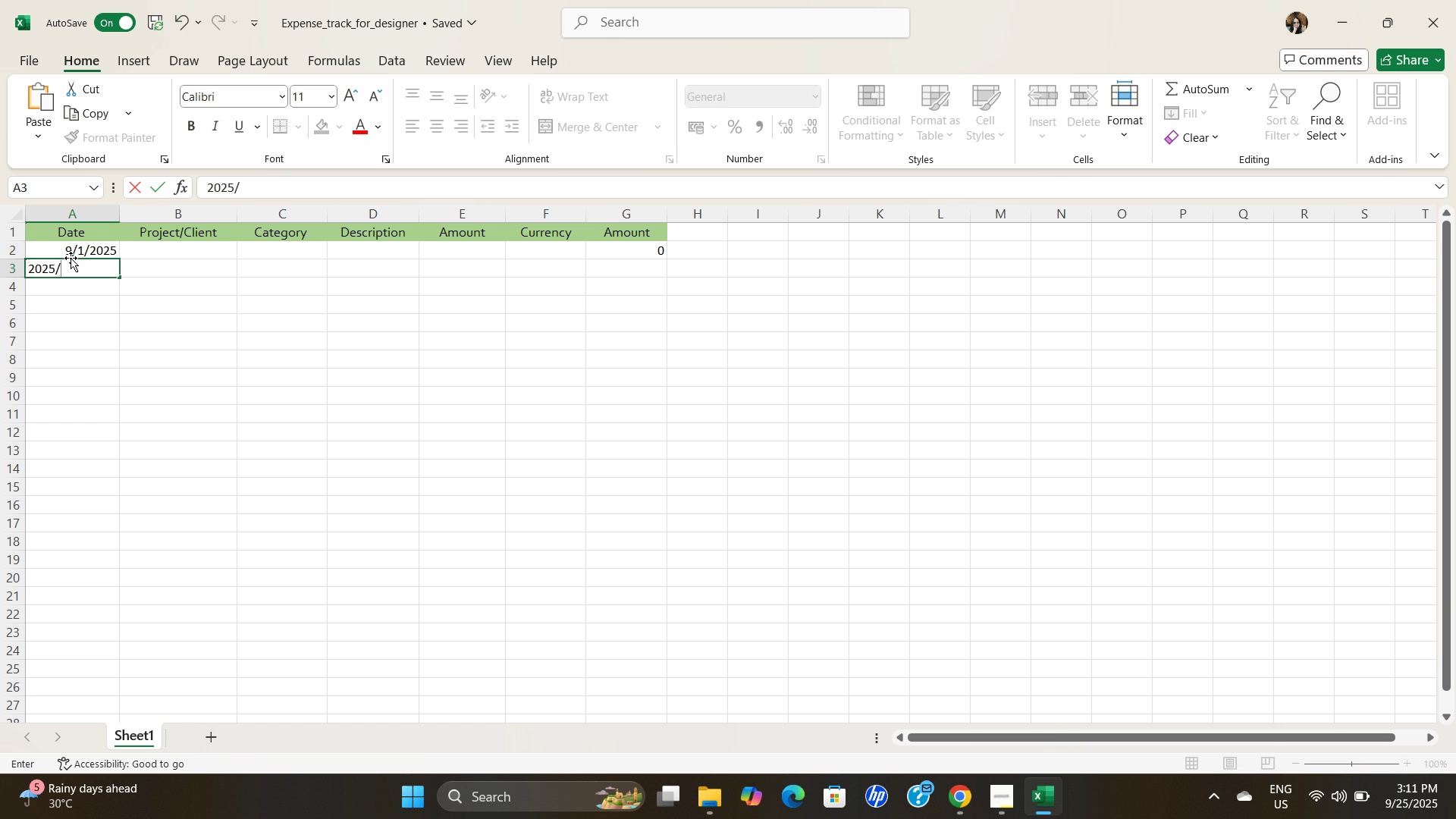 
key(Backspace)
 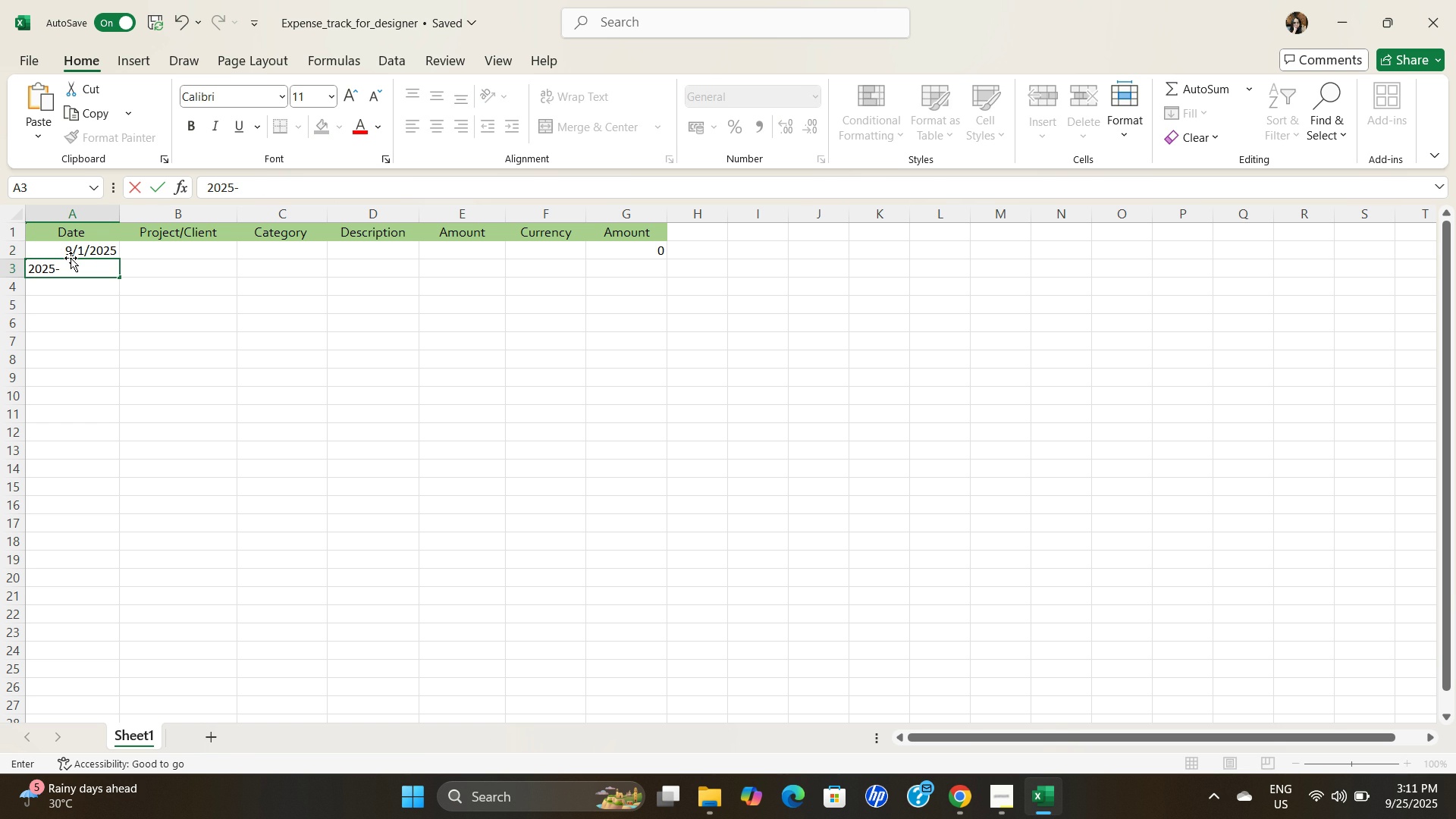 
key(NumpadSubtract)
 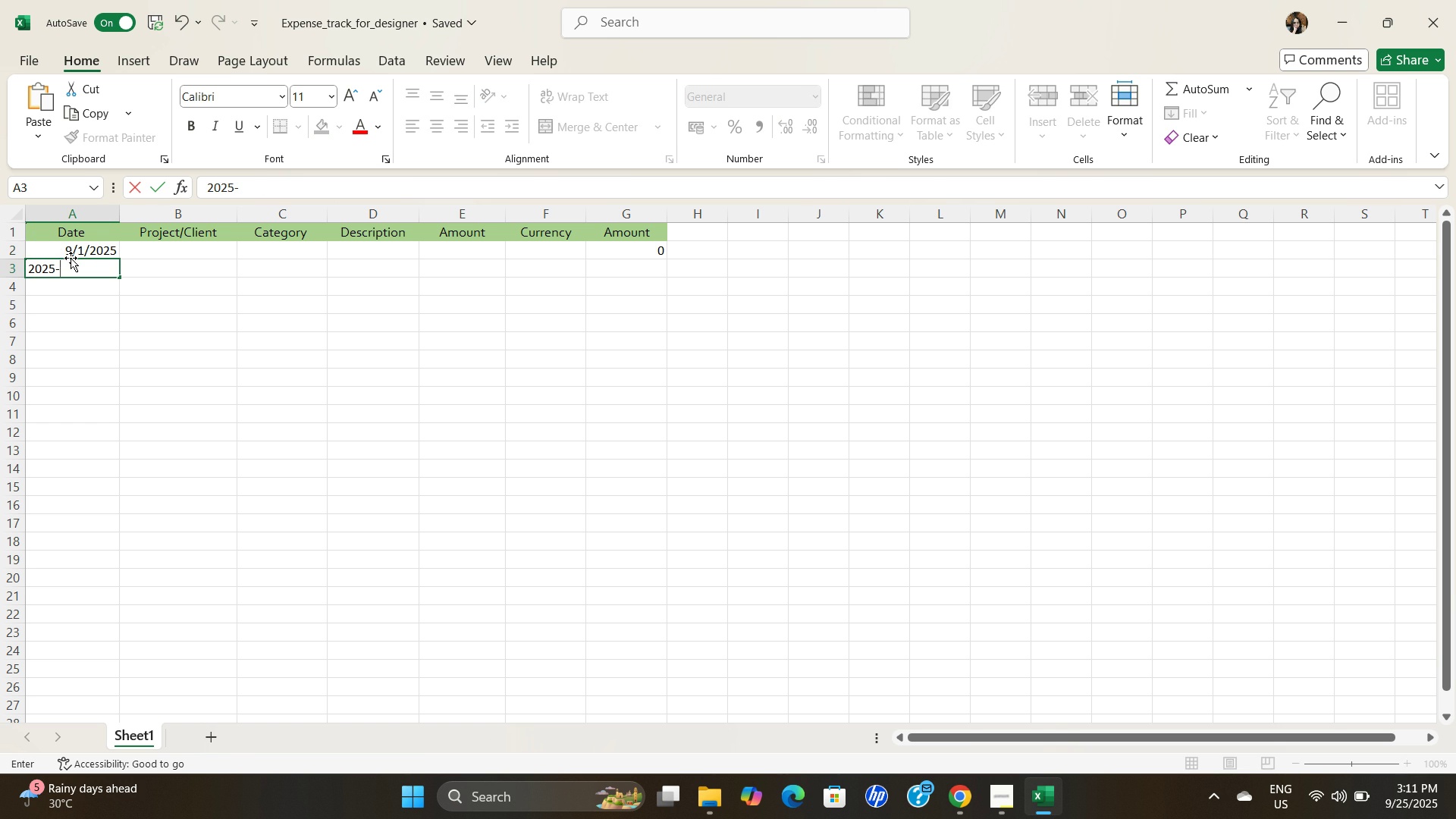 
key(Numpad0)
 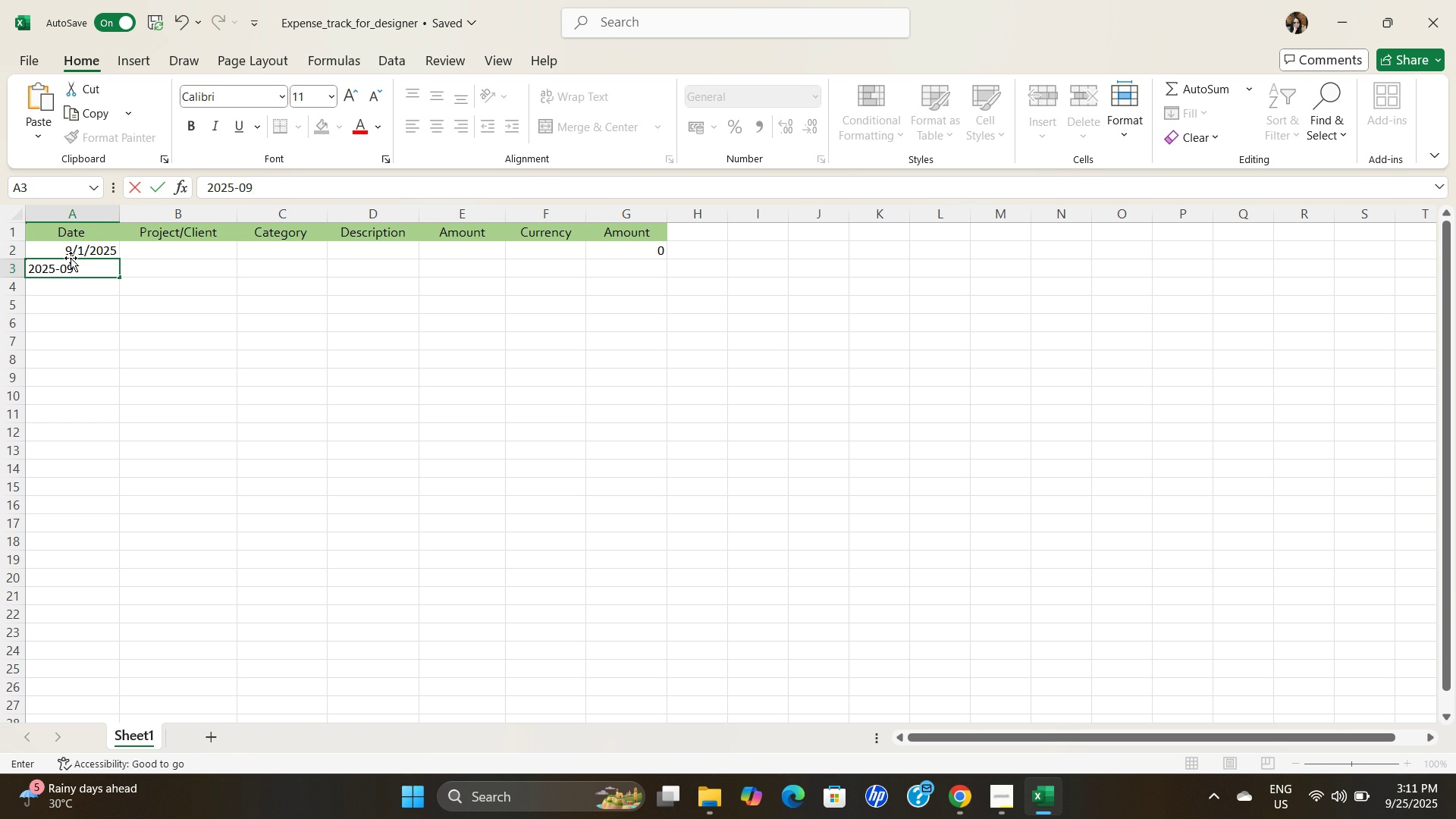 
key(Numpad9)
 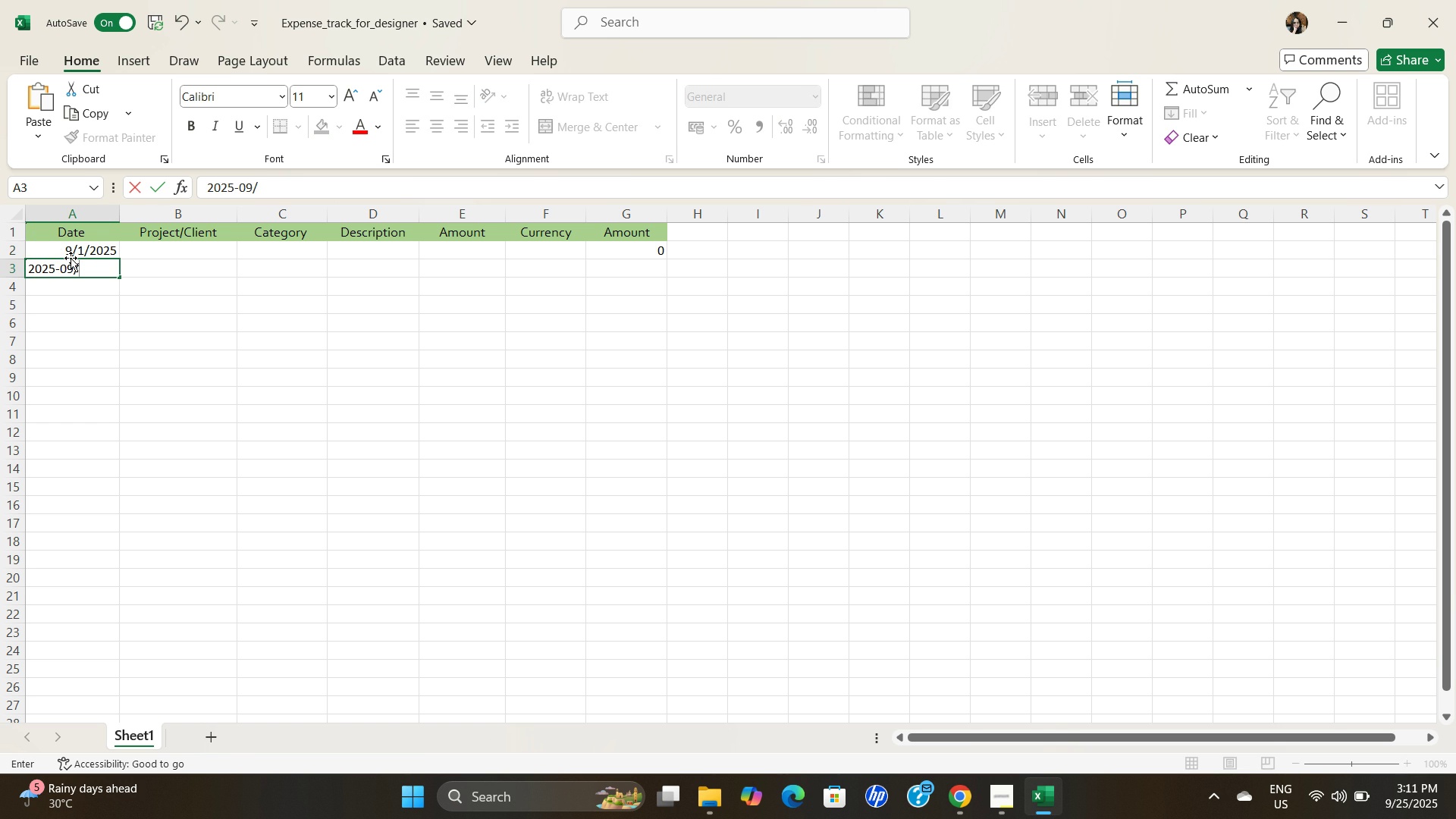 
key(NumpadDivide)
 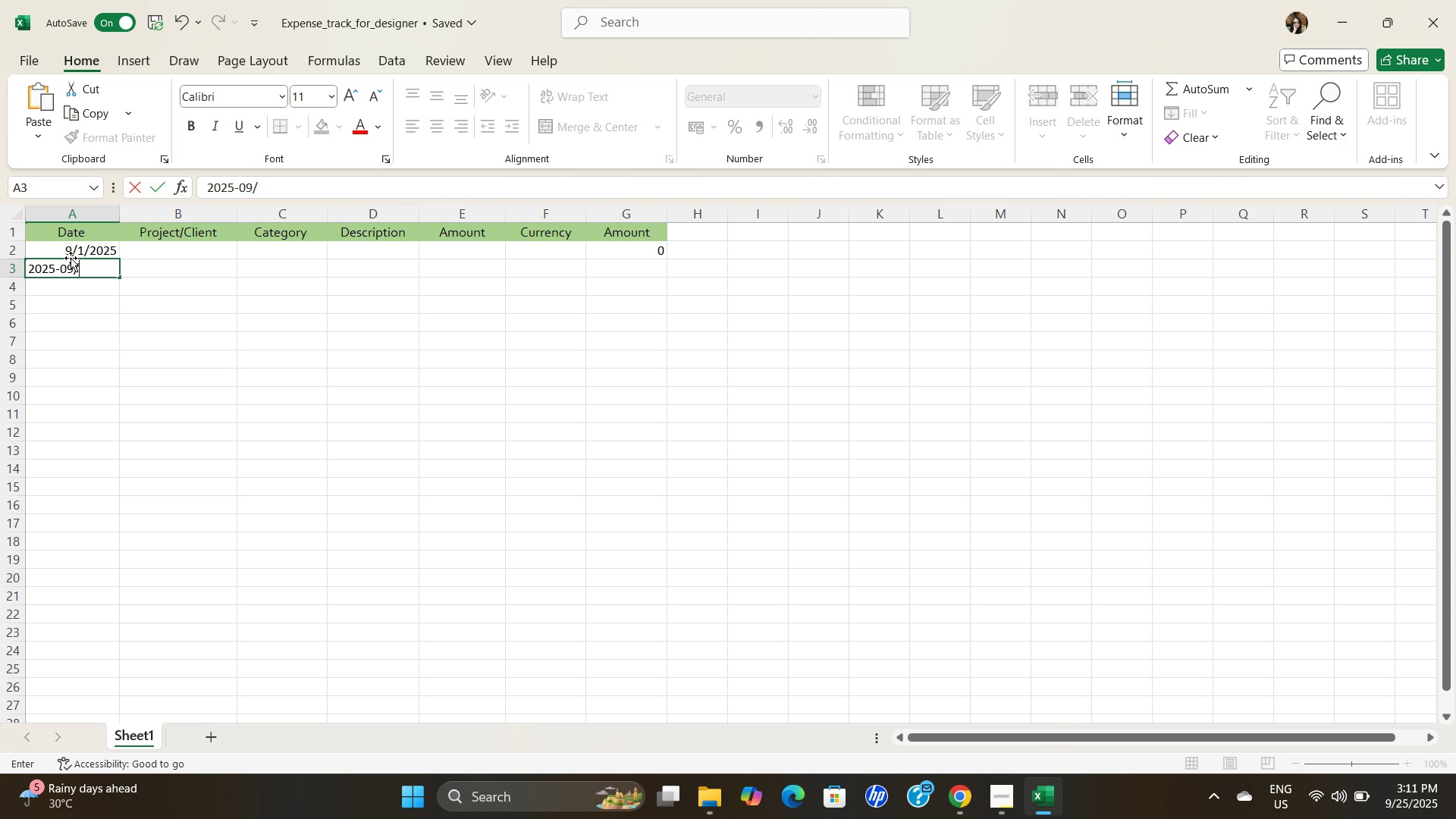 
key(Backspace)
 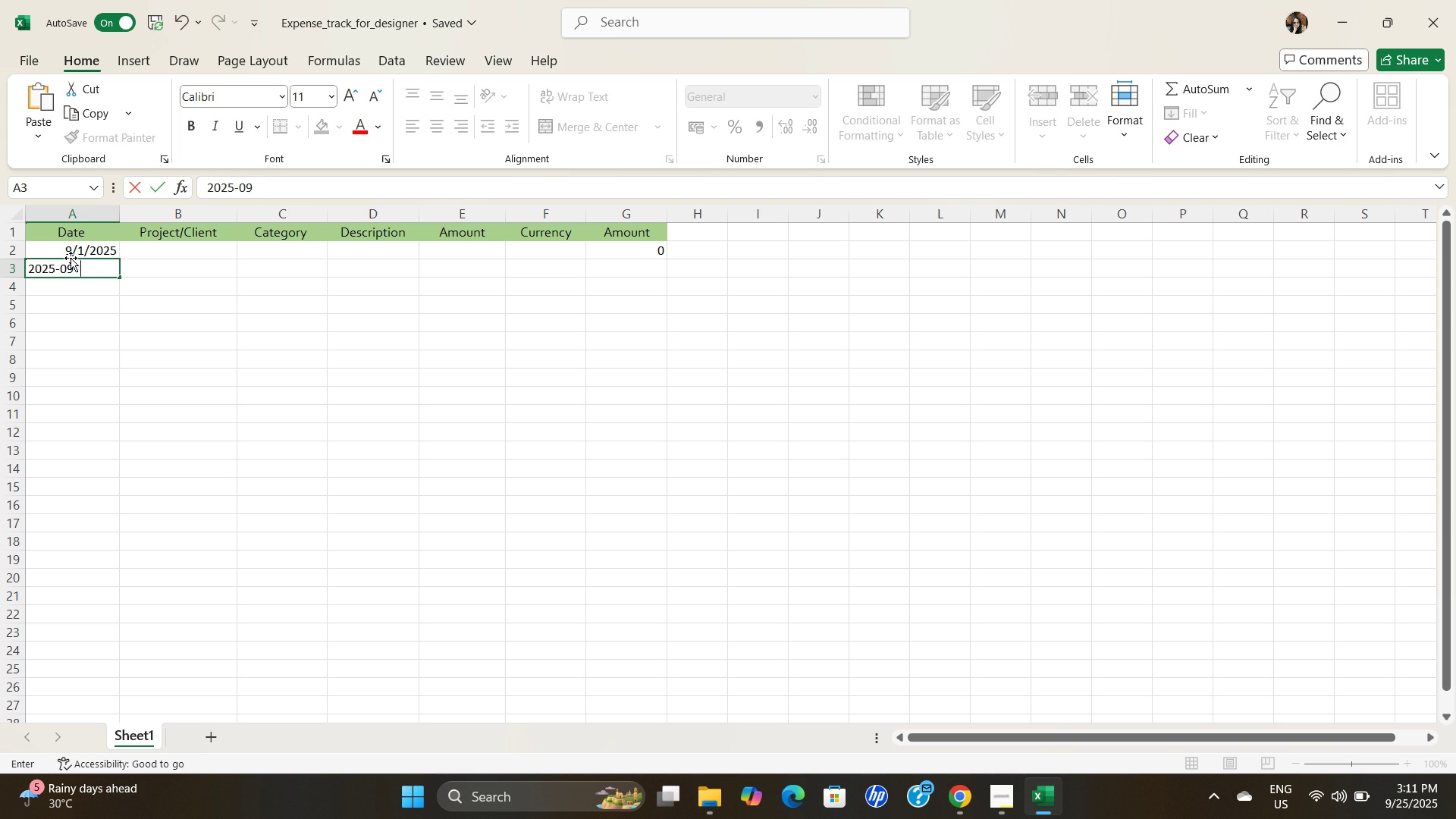 
key(Numpad0)
 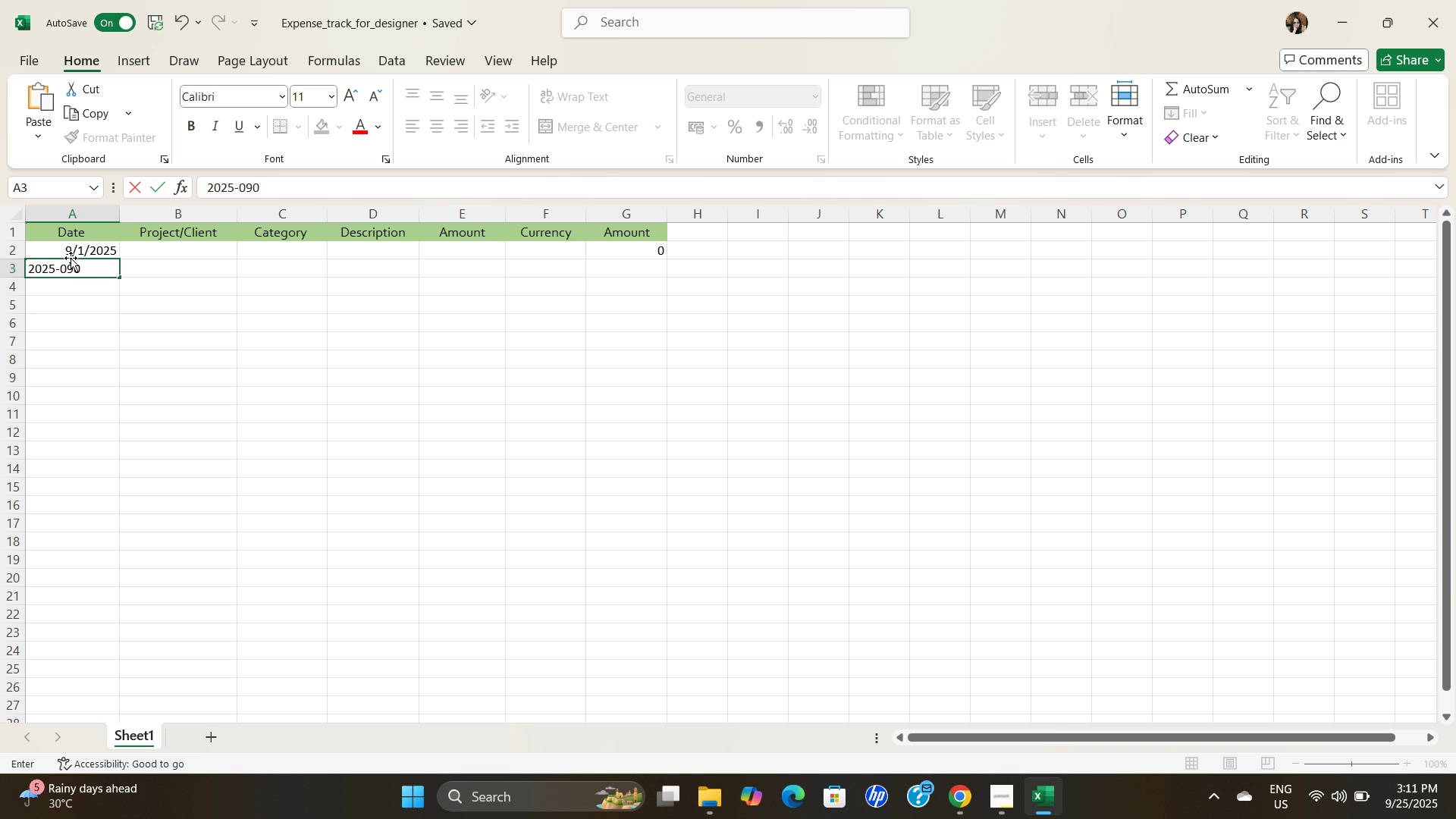 
key(Backspace)
 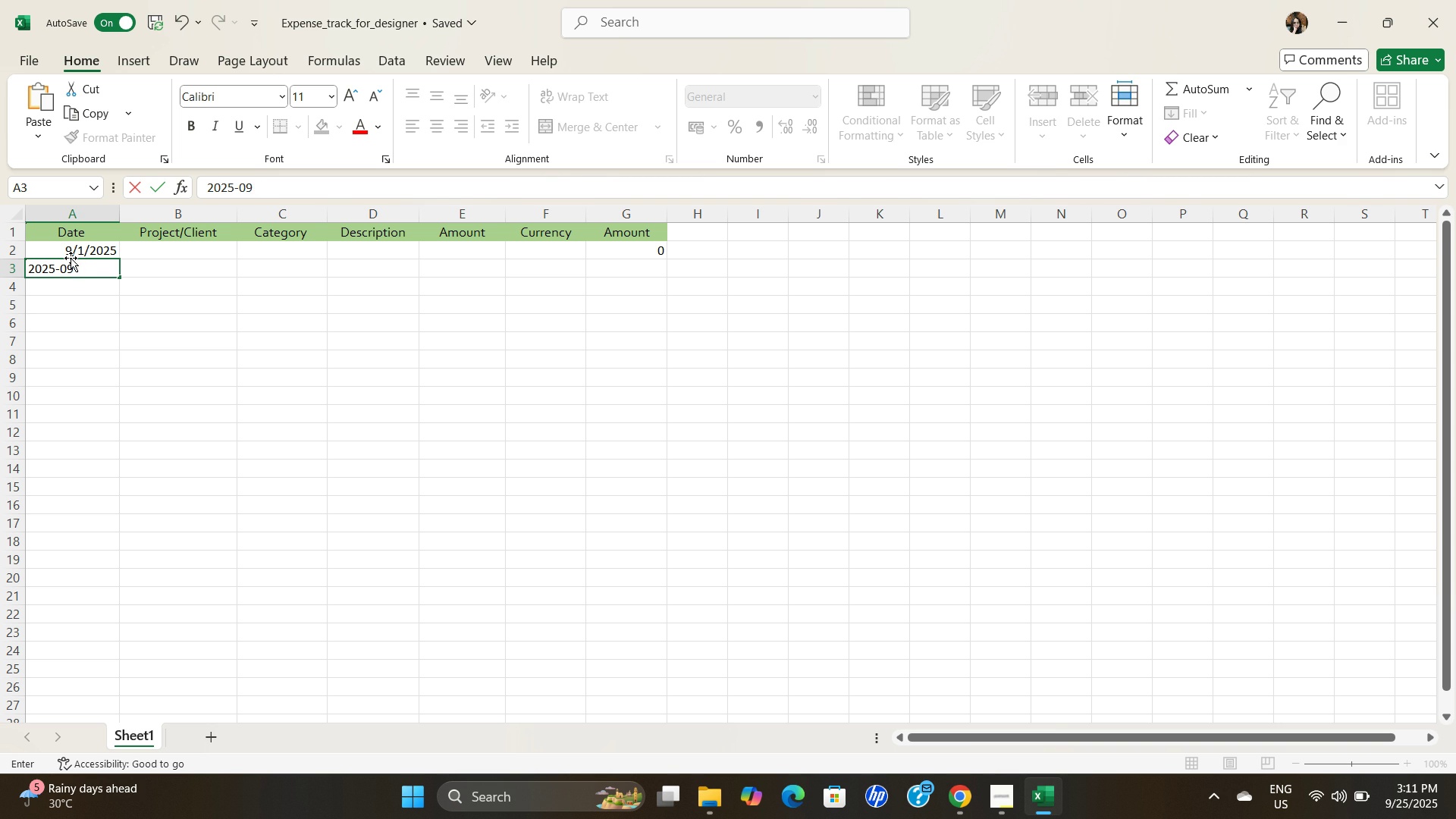 
key(Numpad0)
 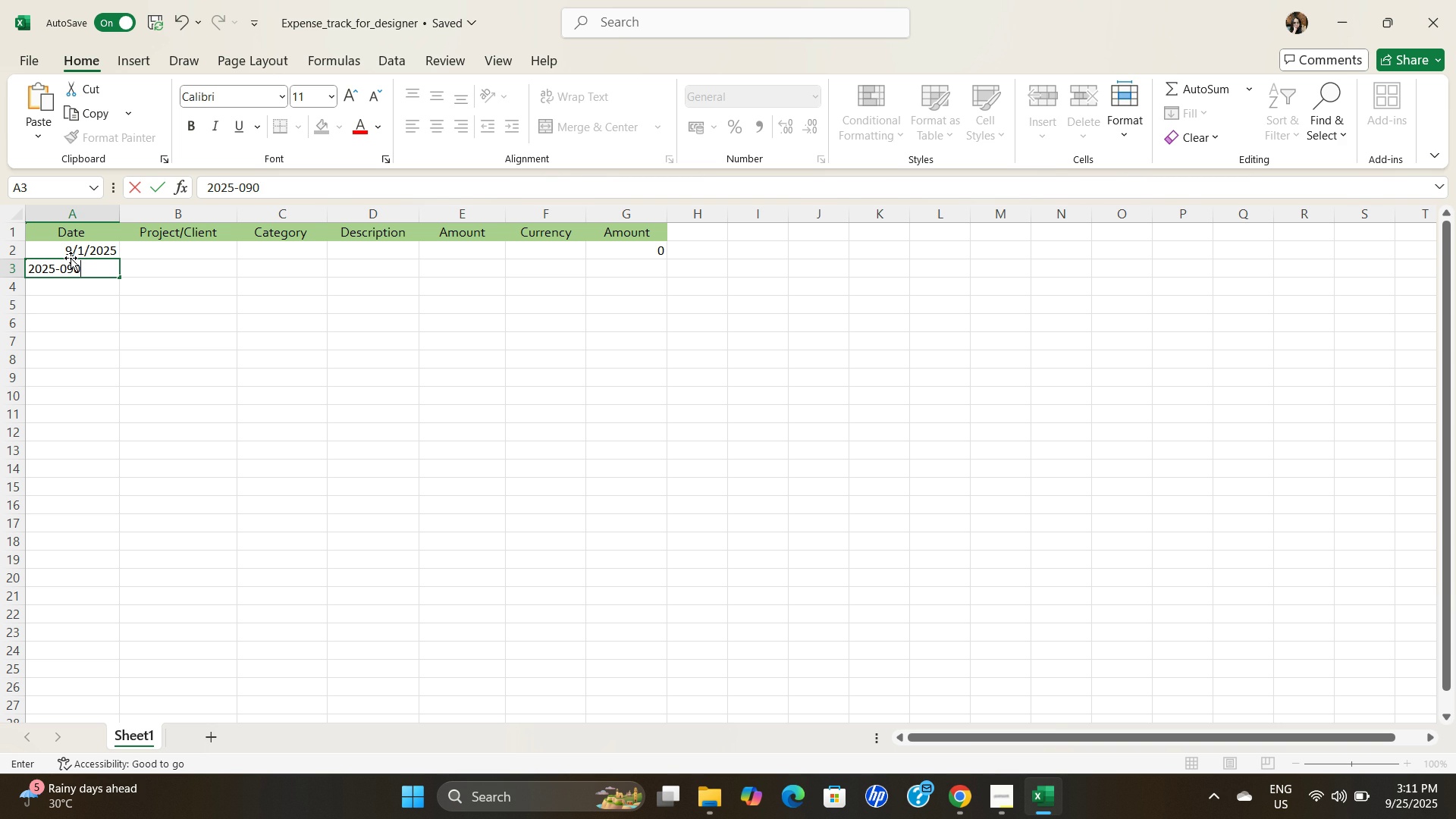 
key(Numpad2)
 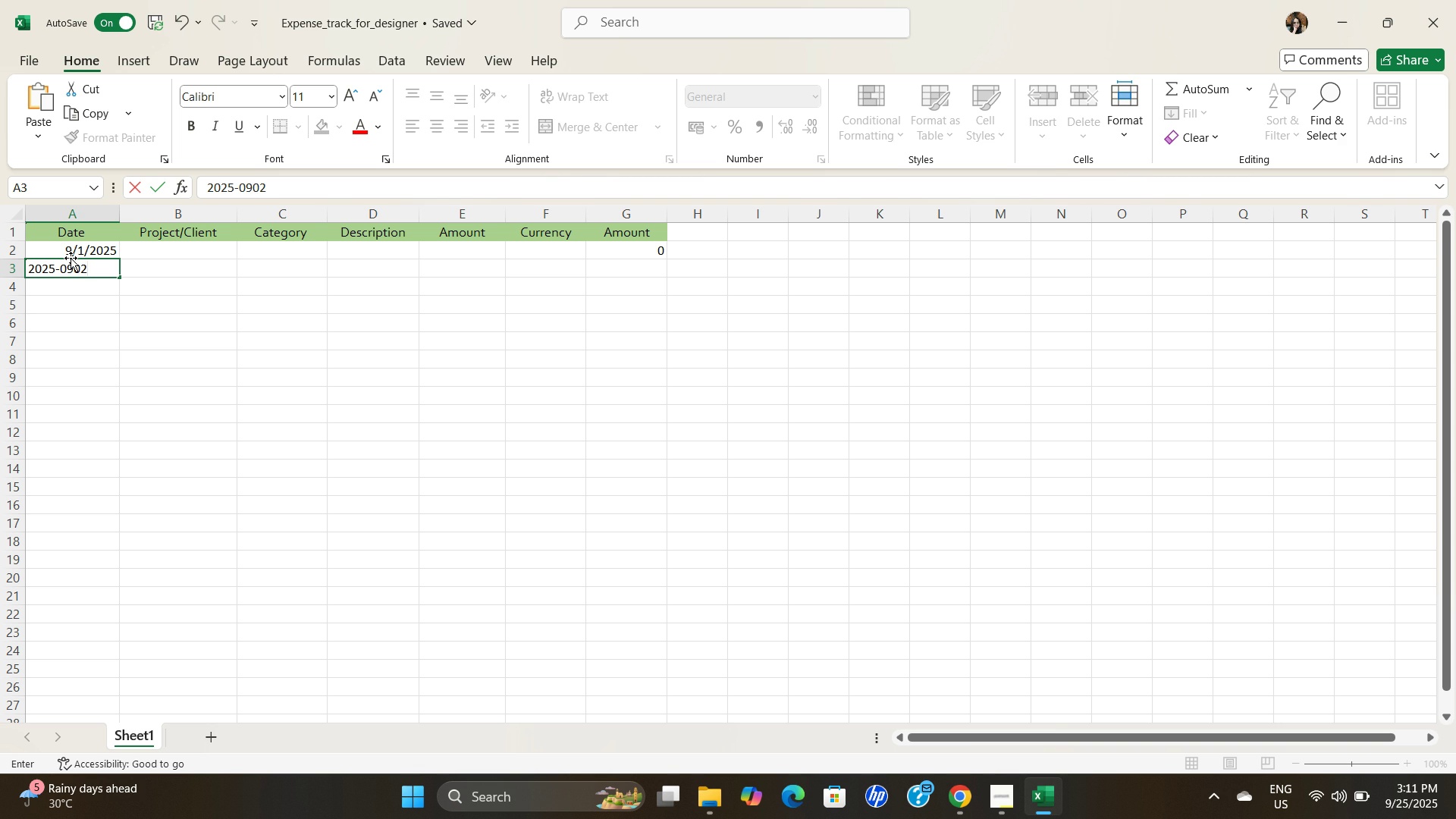 
key(Backspace)
 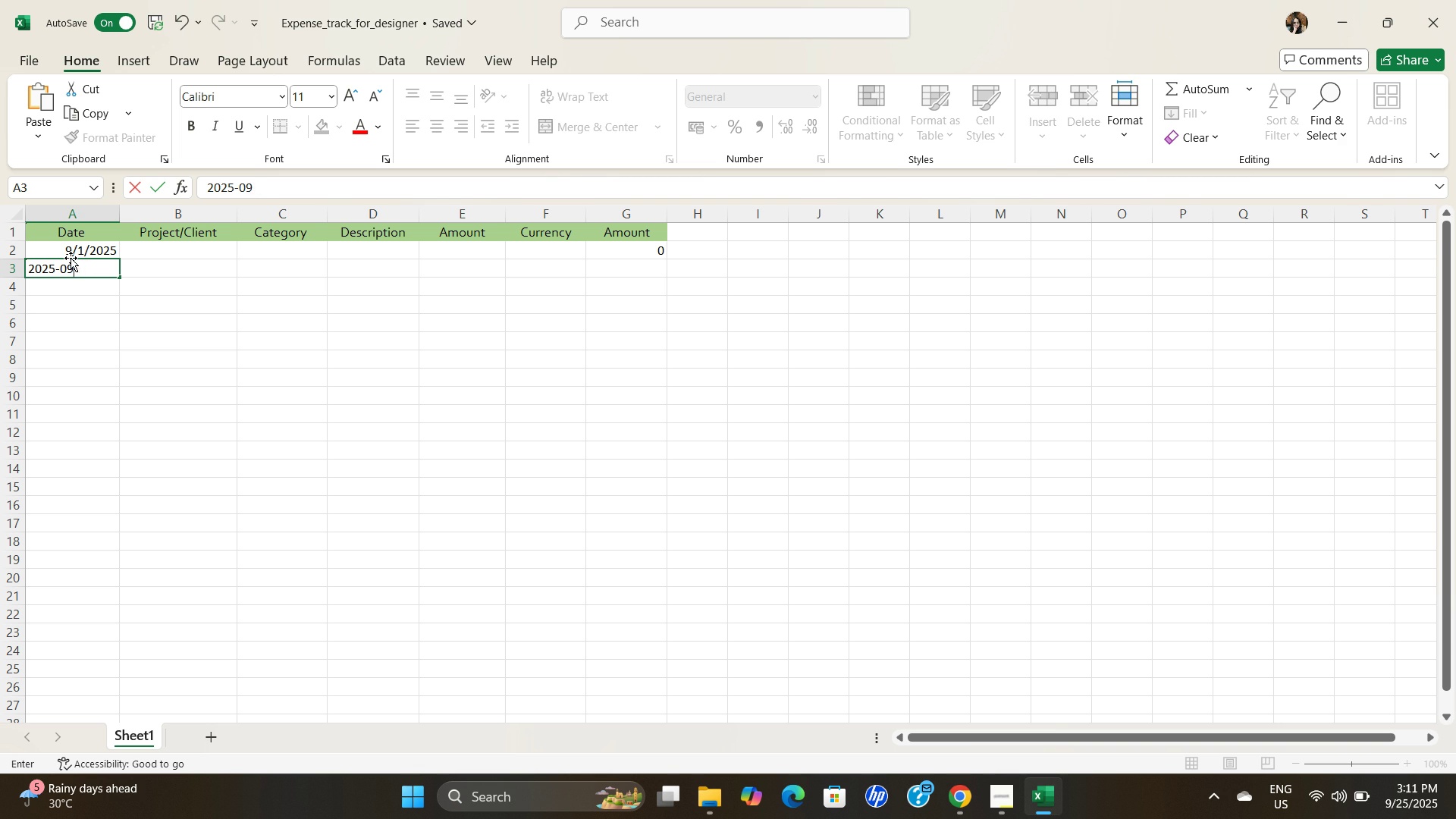 
key(Backspace)
 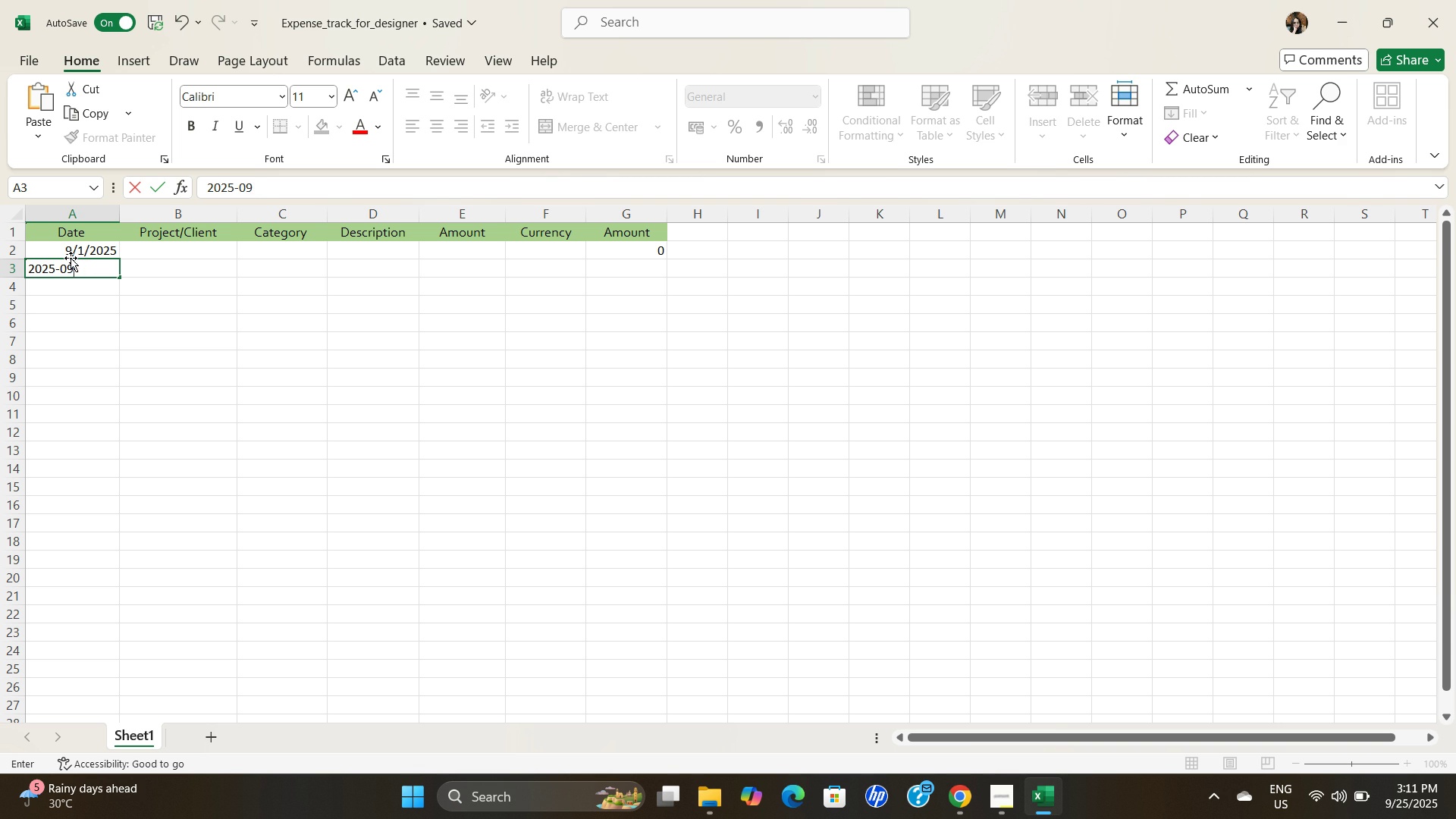 
key(NumpadSubtract)
 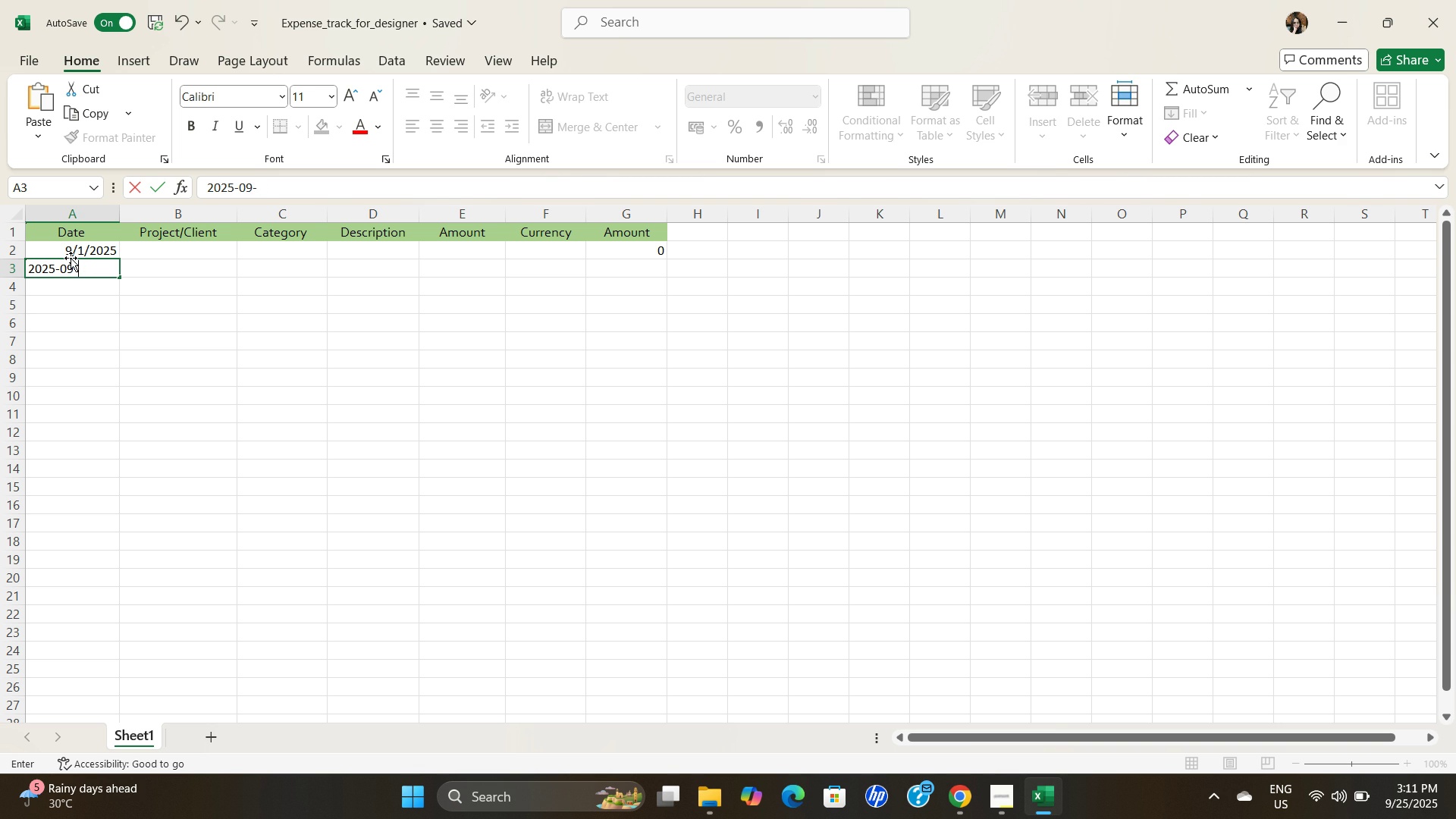 
key(Numpad0)
 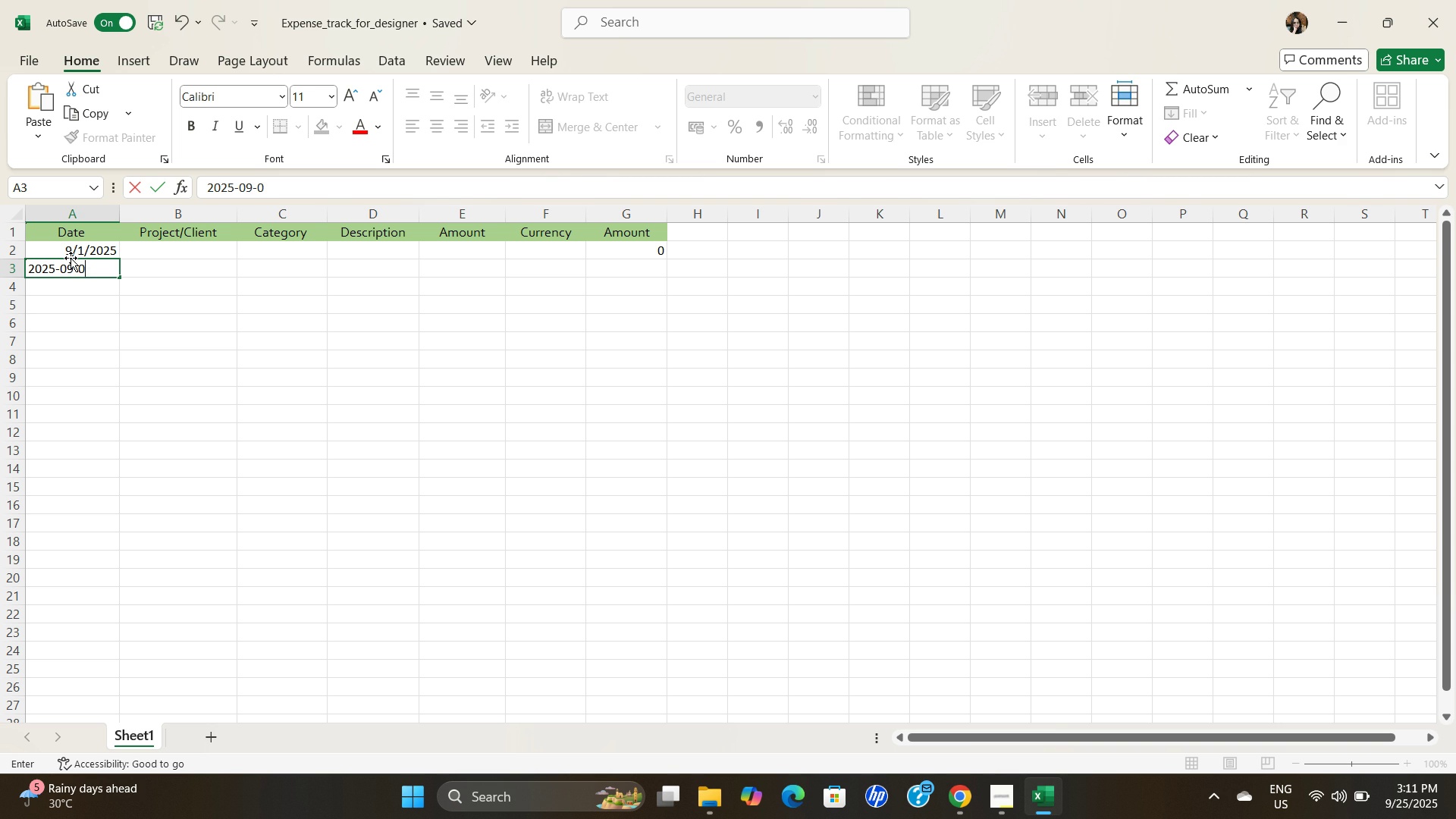 
key(Numpad2)
 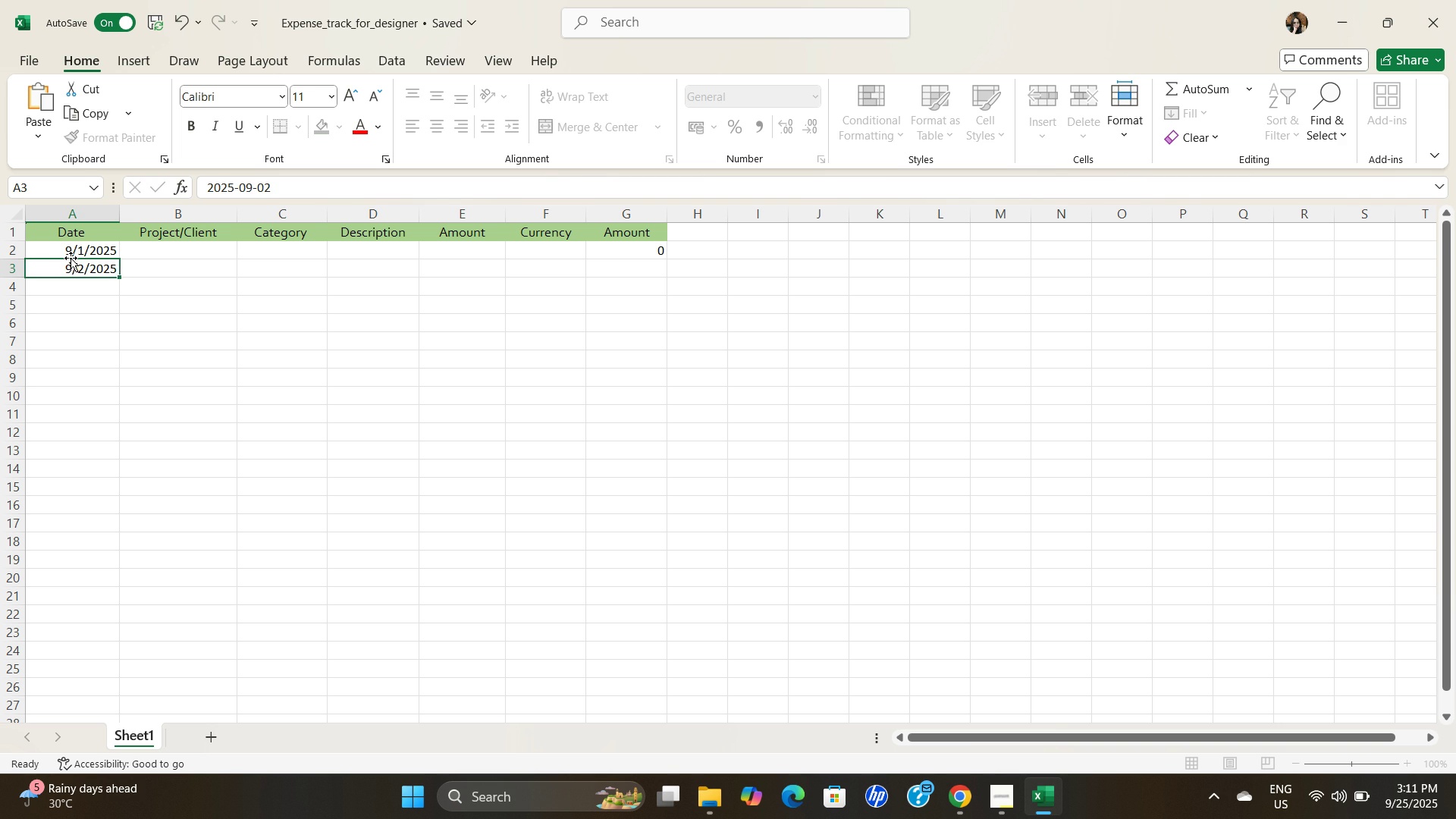 
key(ArrowDown)
 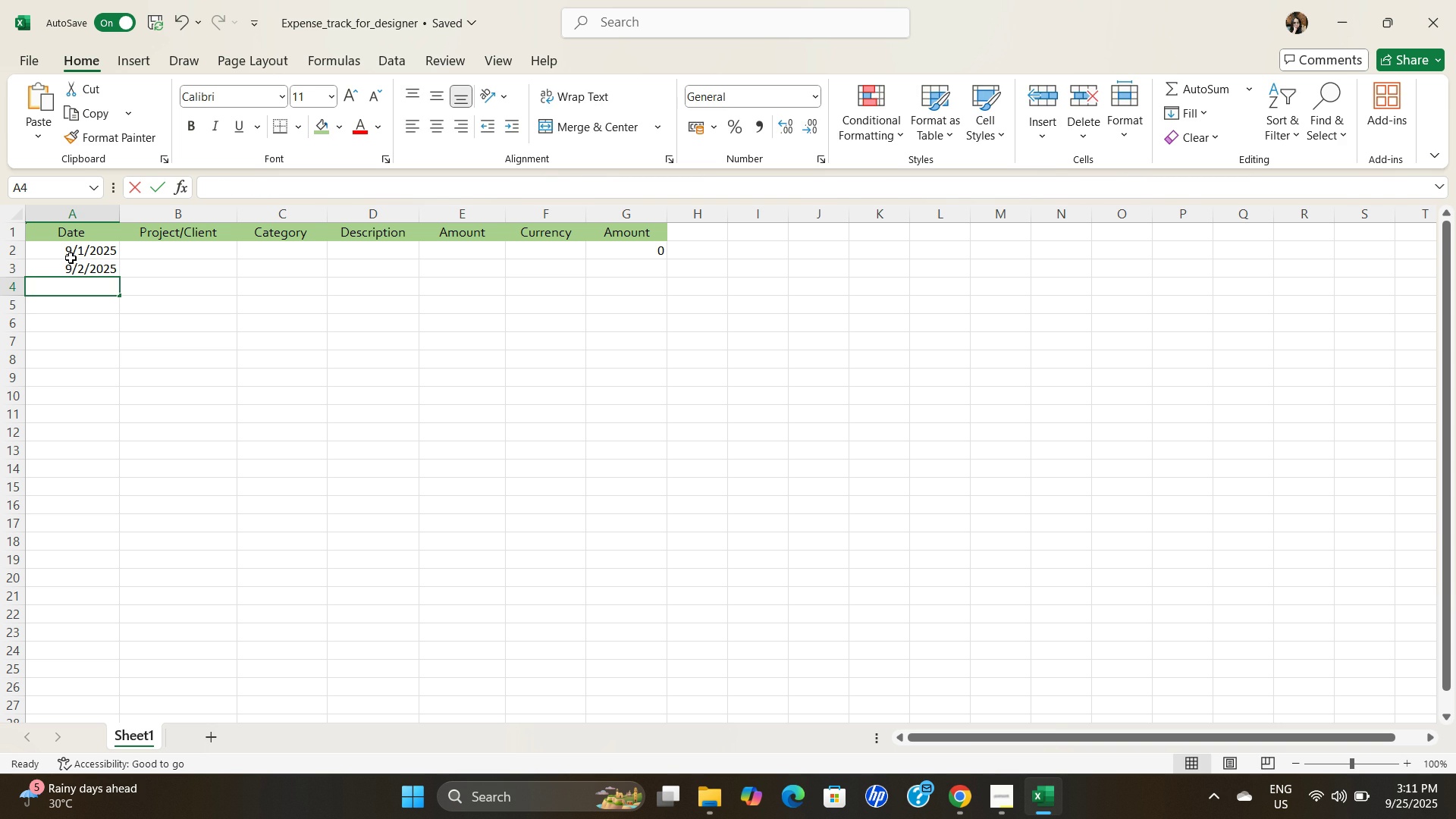 
key(Numpad0)
 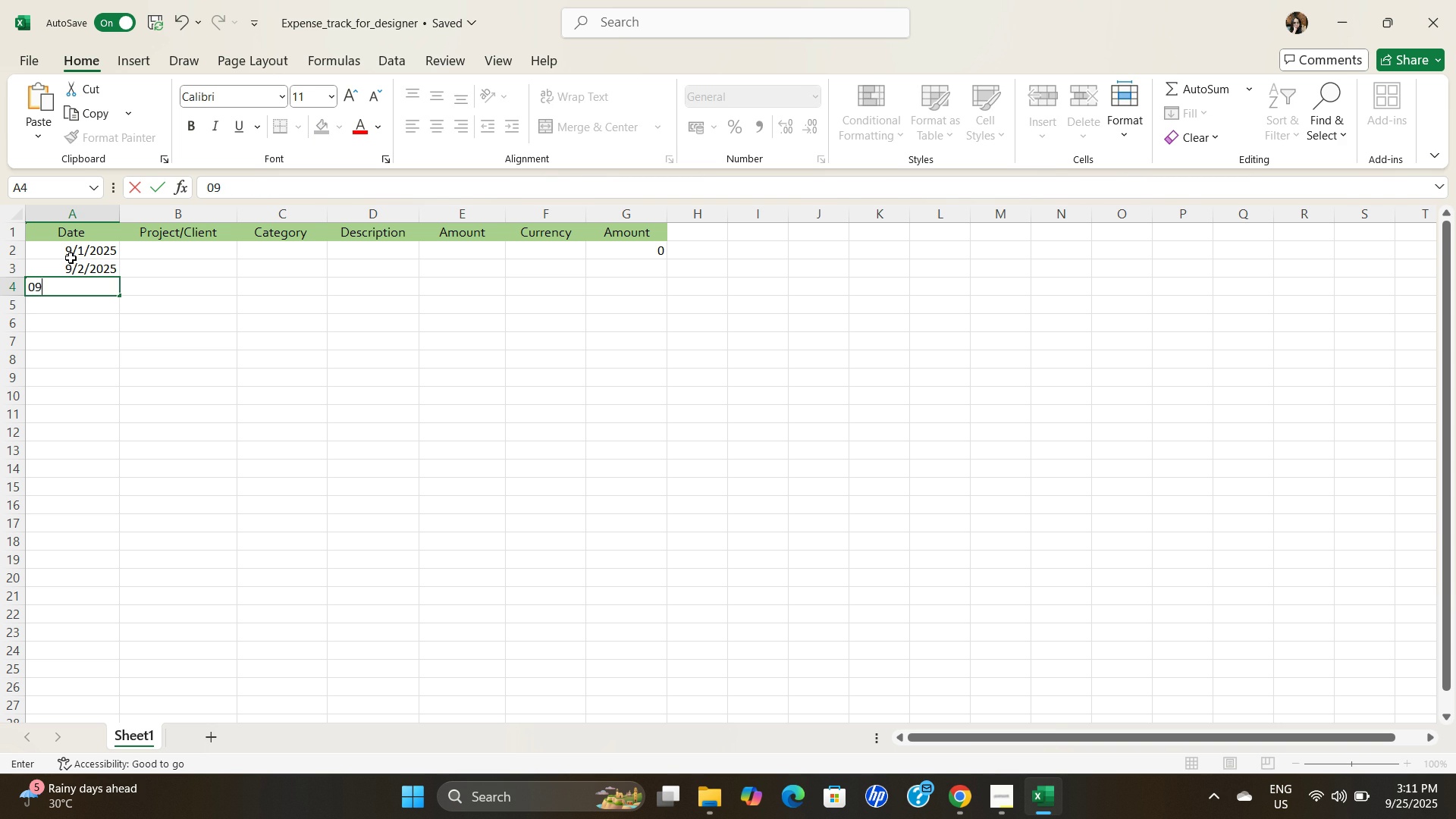 
key(Numpad9)
 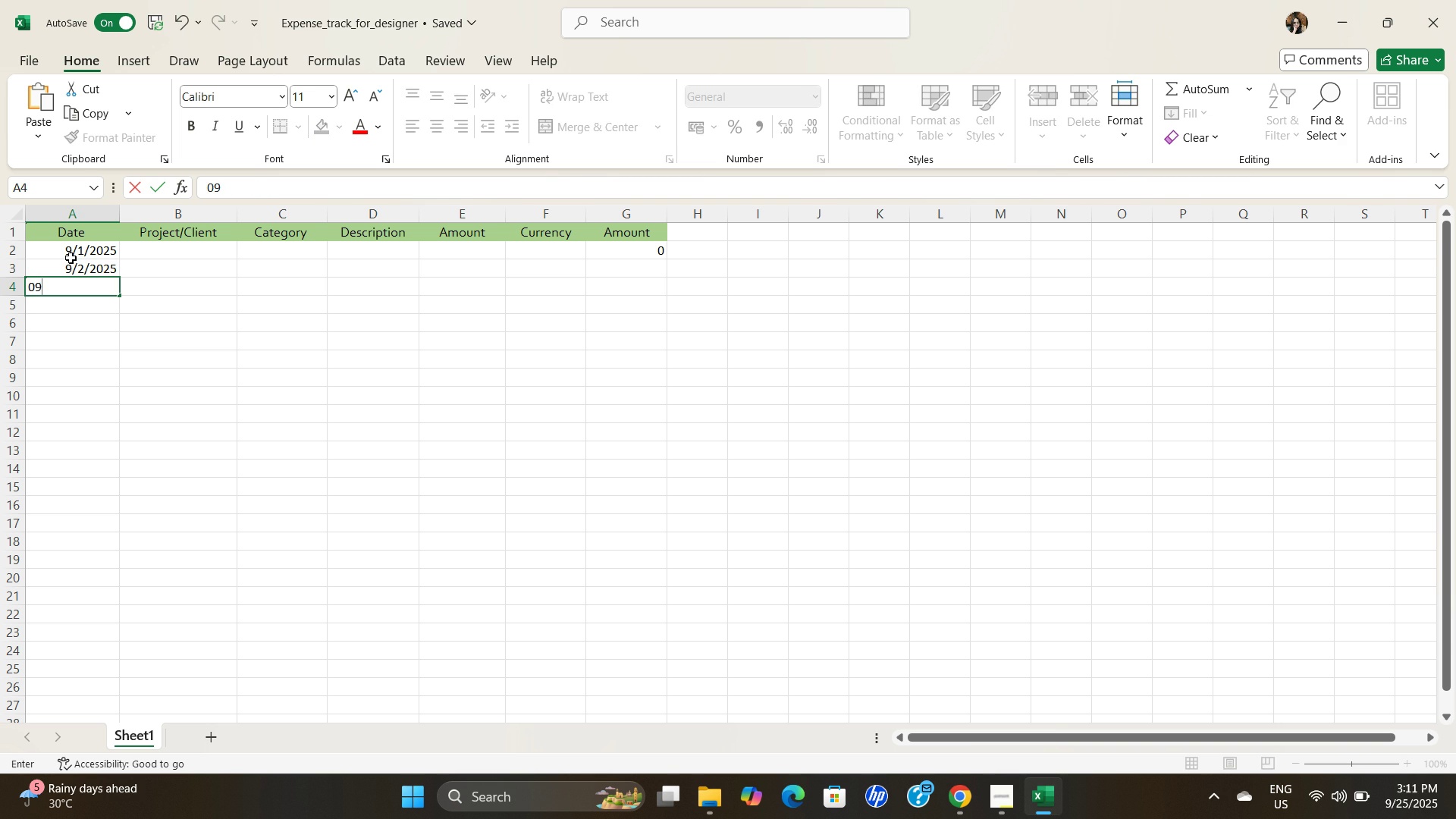 
key(NumpadDivide)
 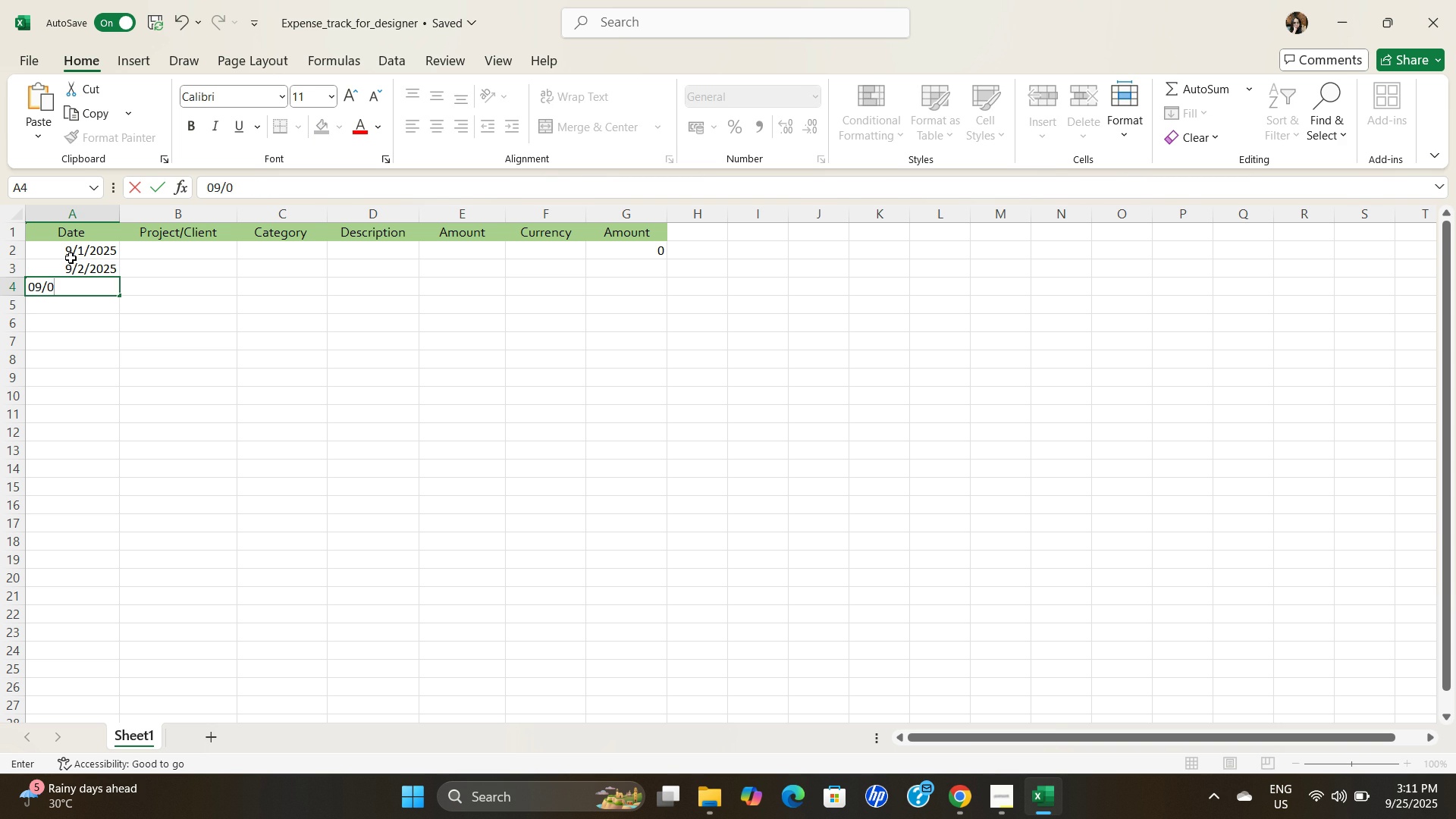 
key(Numpad0)
 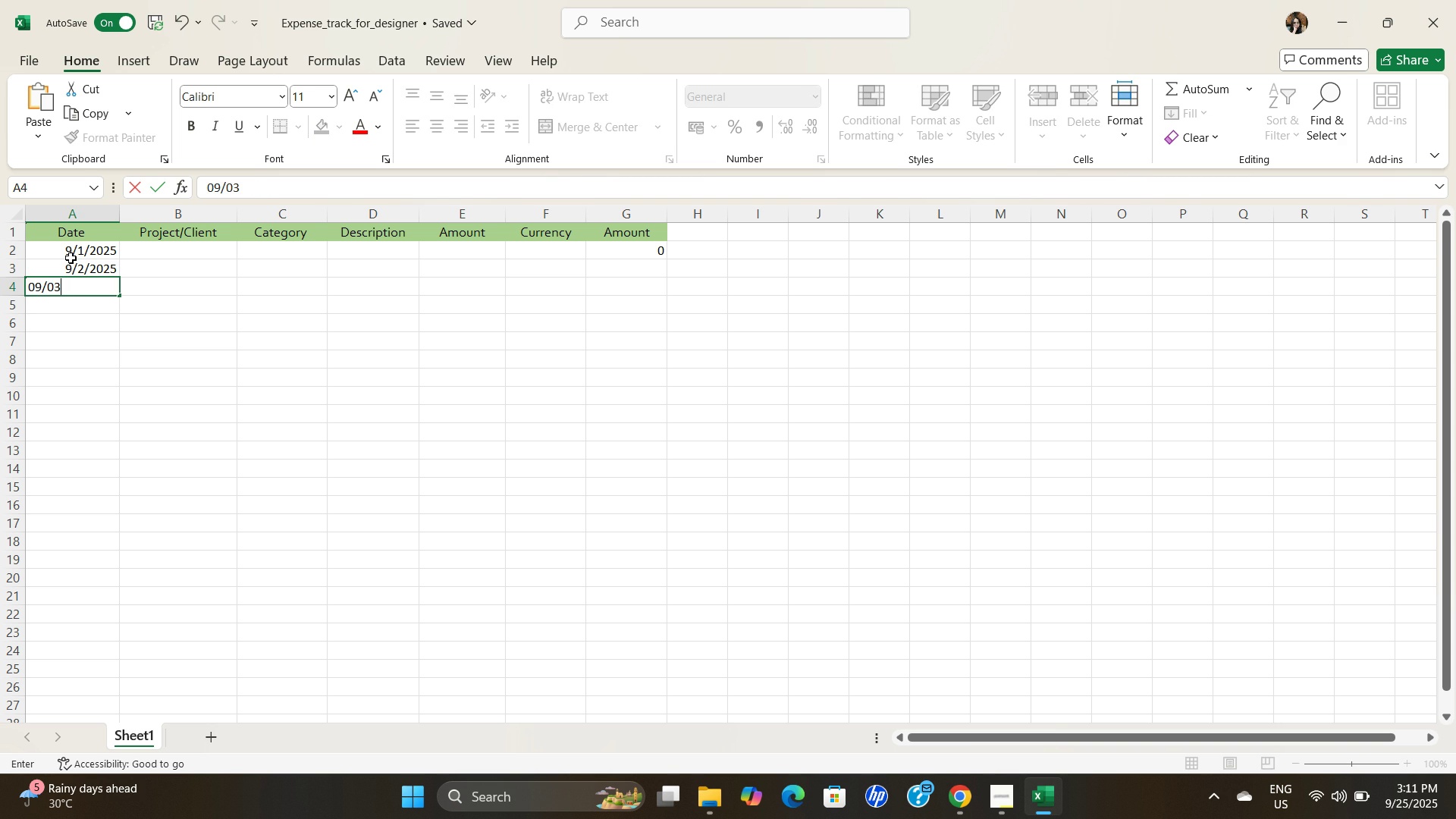 
key(Numpad3)
 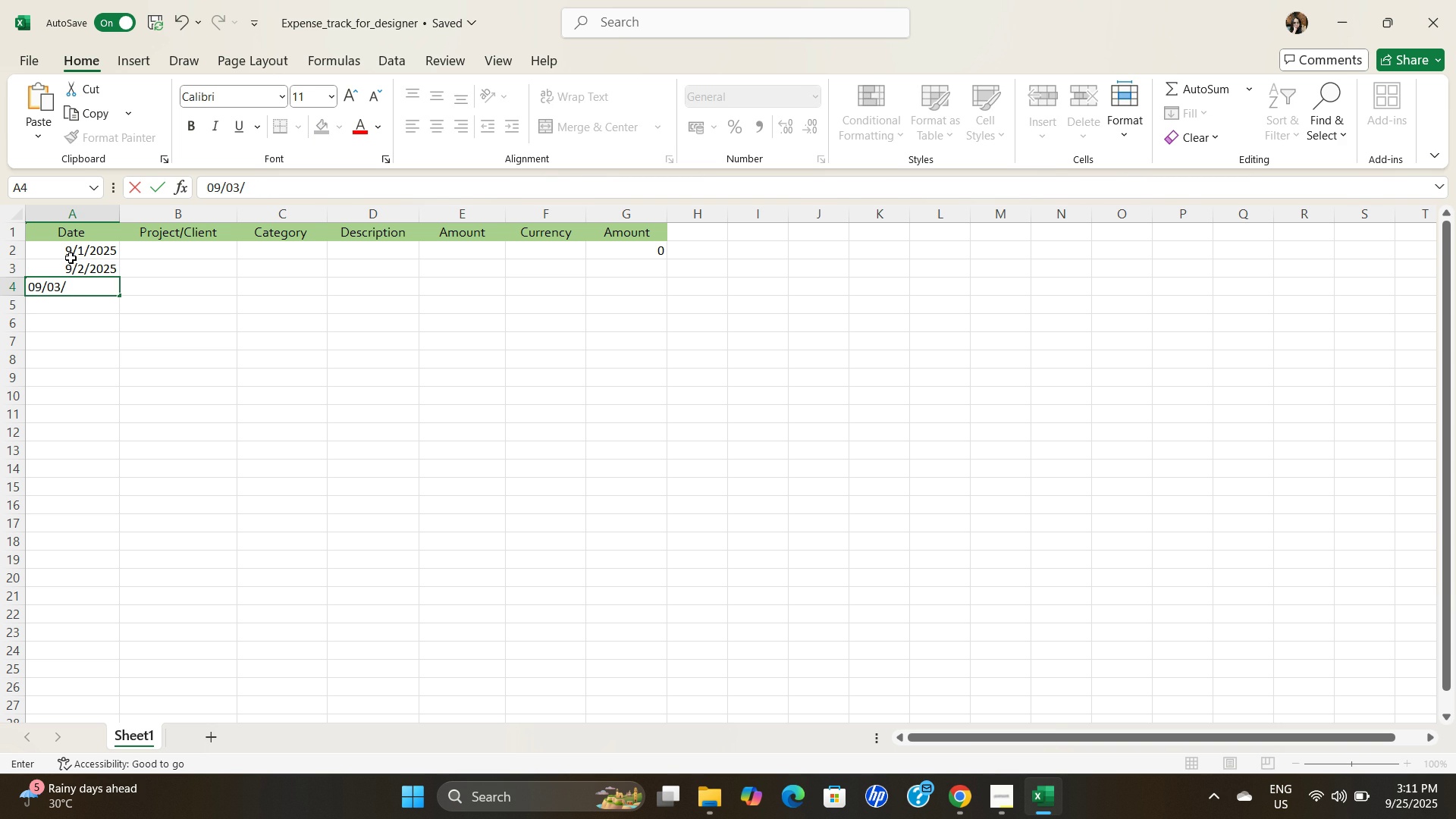 
key(NumpadDivide)
 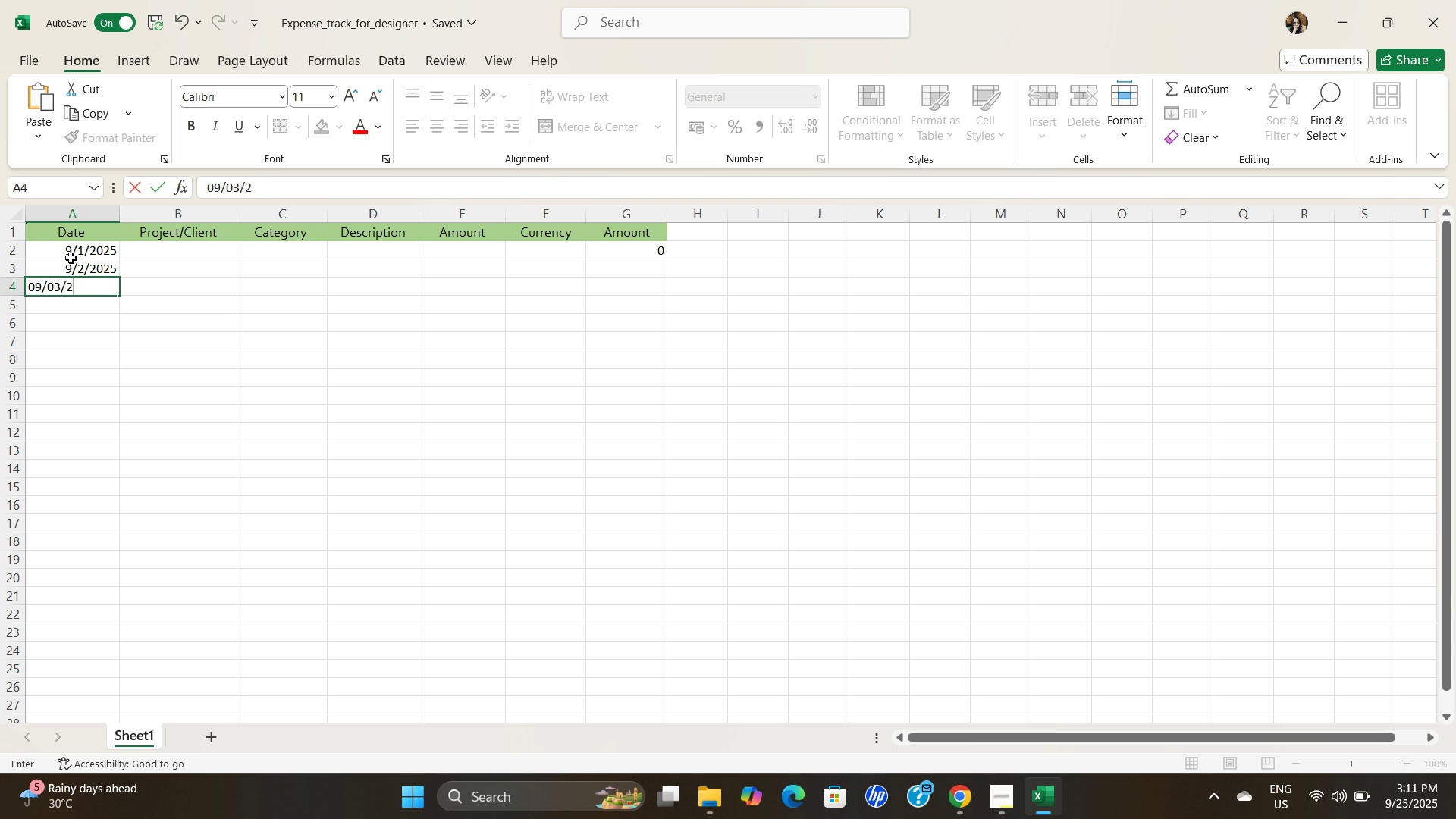 
key(Numpad2)
 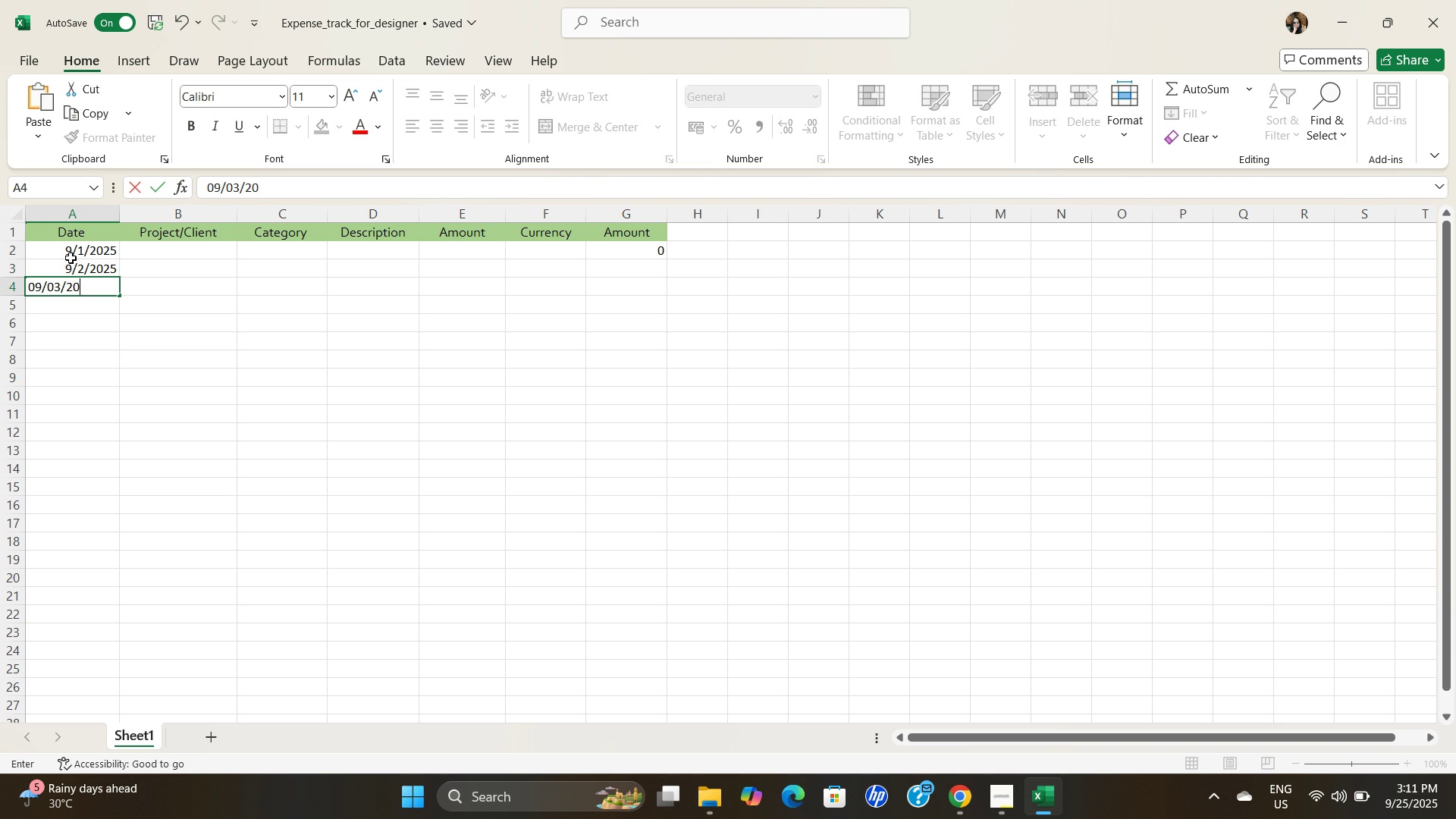 
key(Numpad0)
 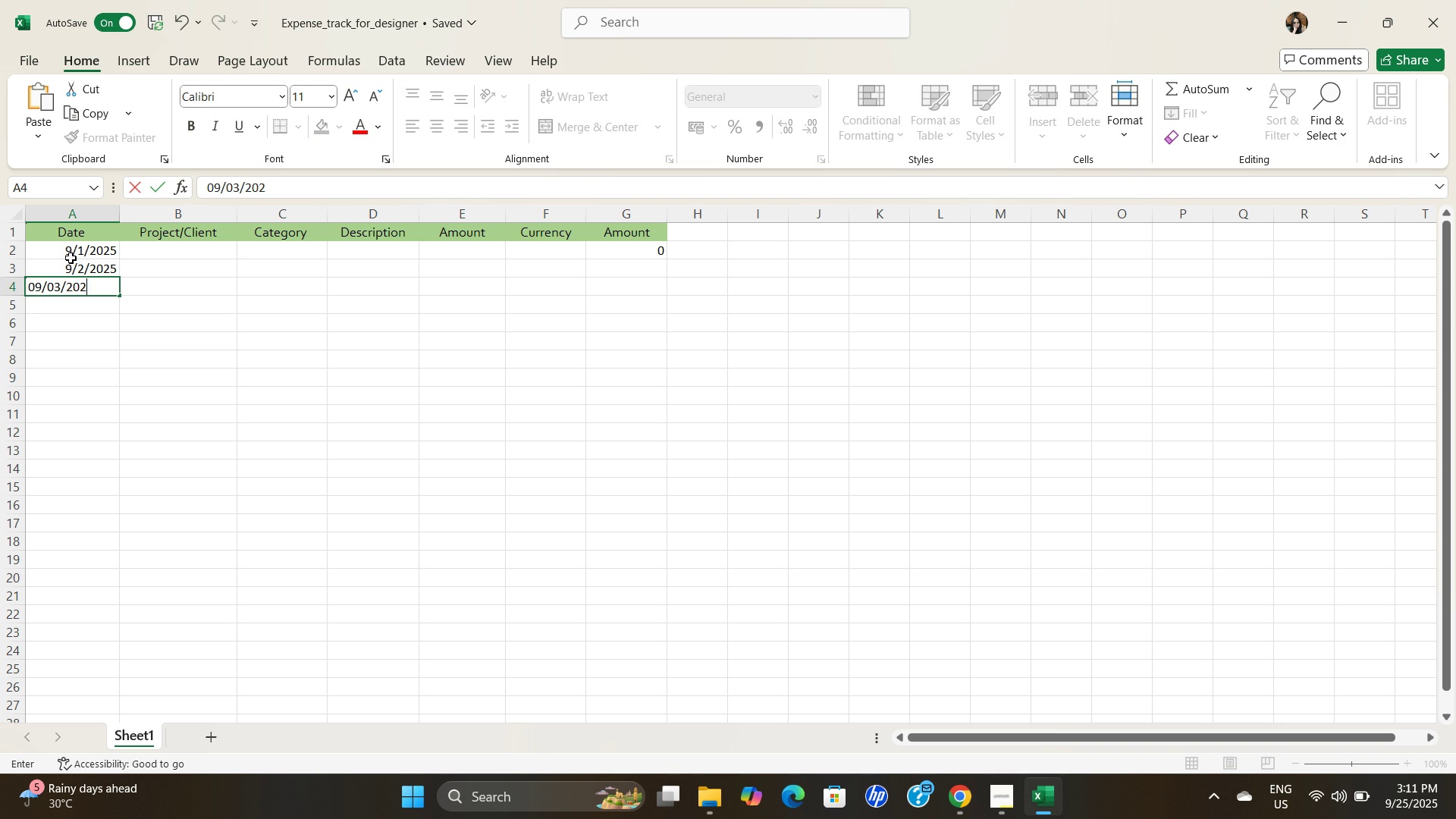 
key(Numpad2)
 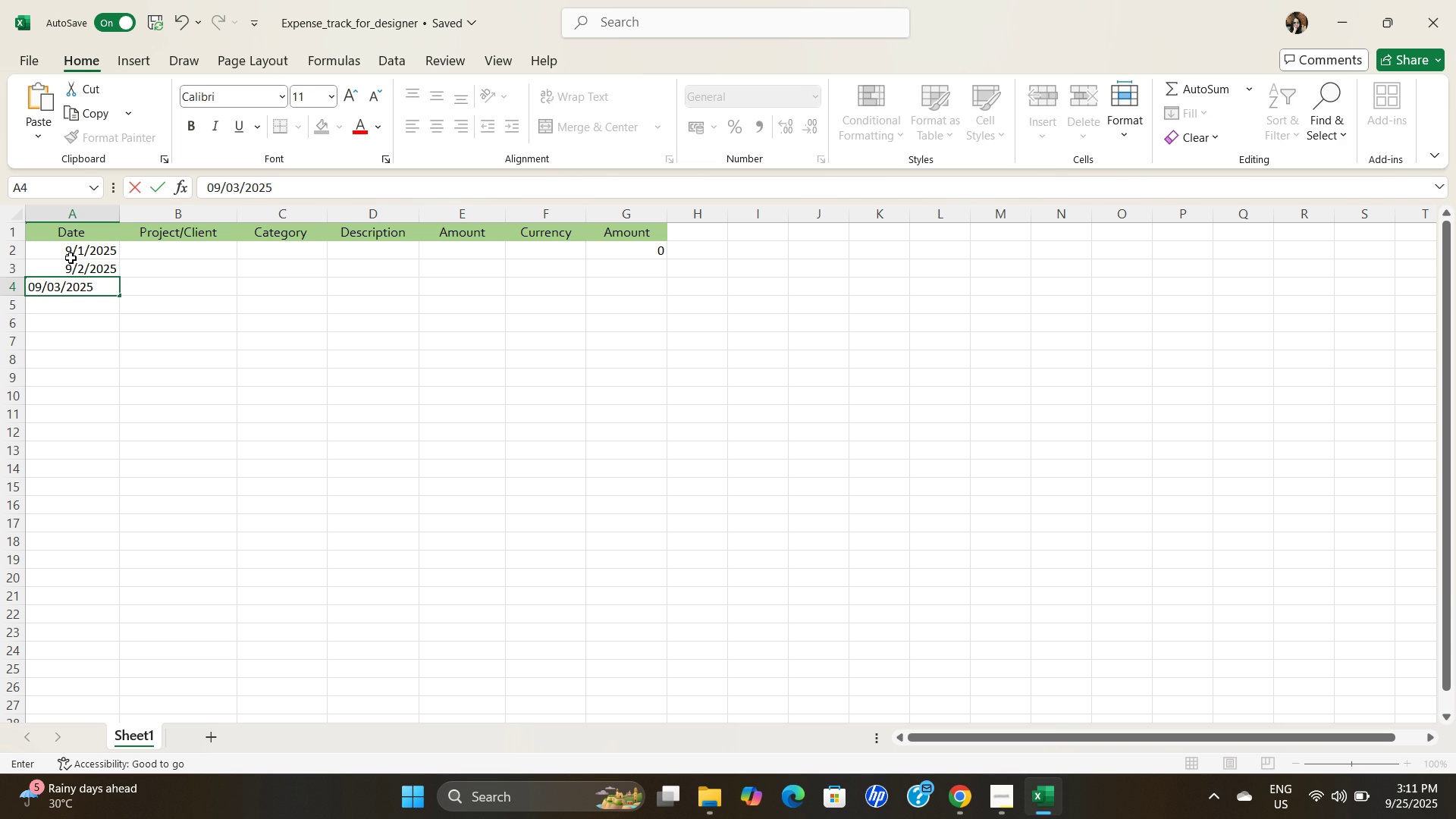 
key(Numpad5)
 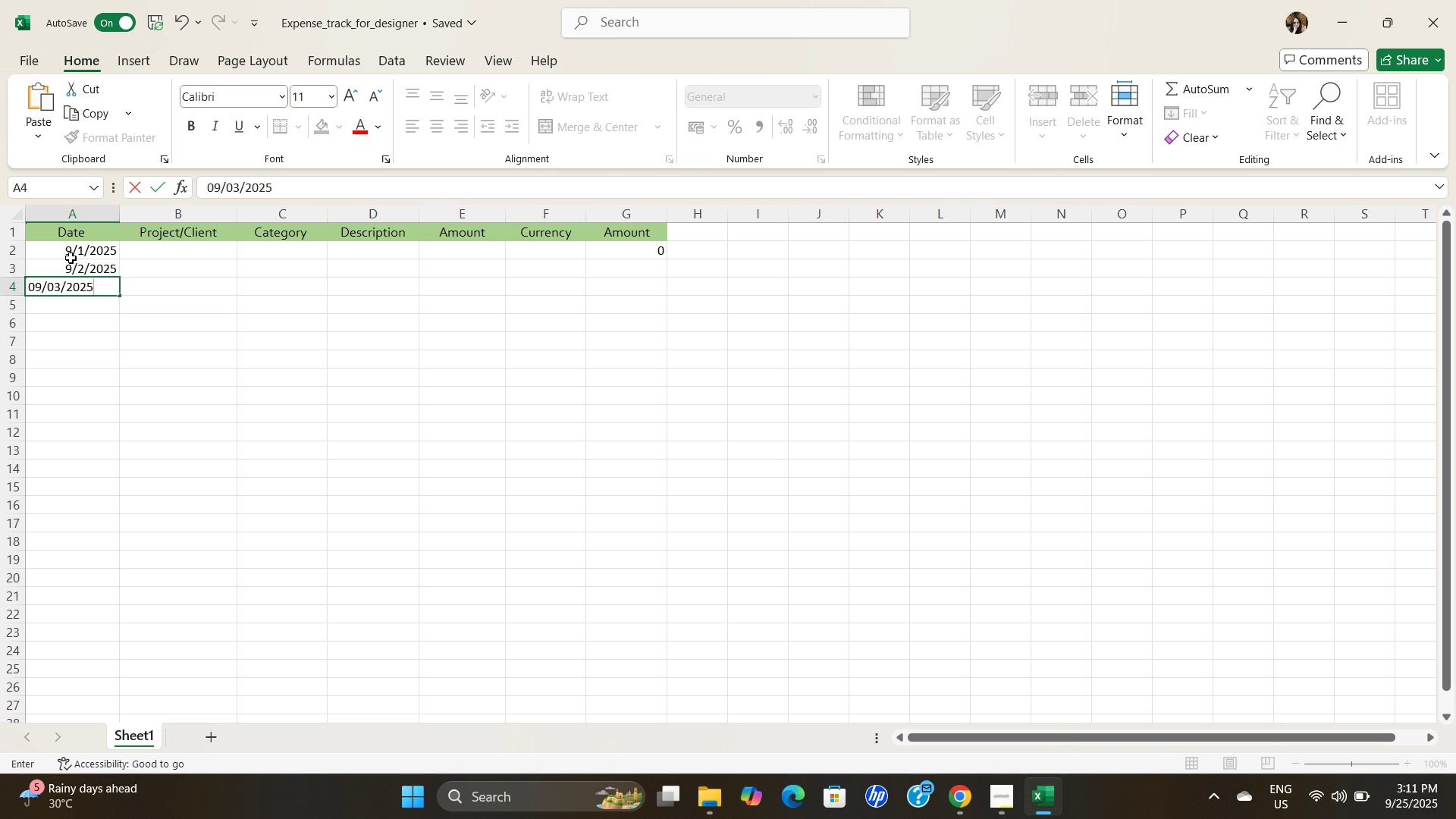 
key(ArrowDown)
 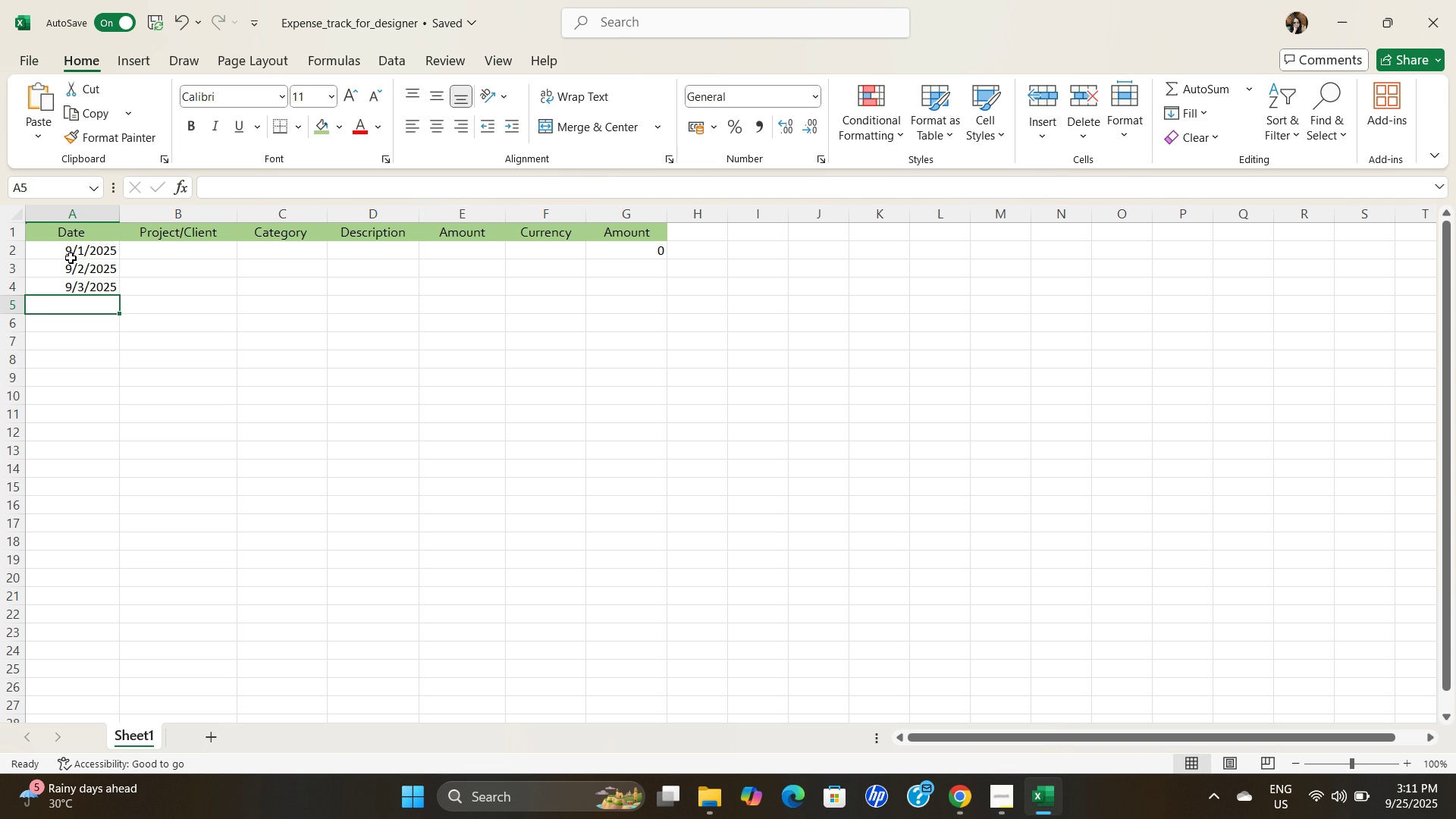 
key(Numpad0)
 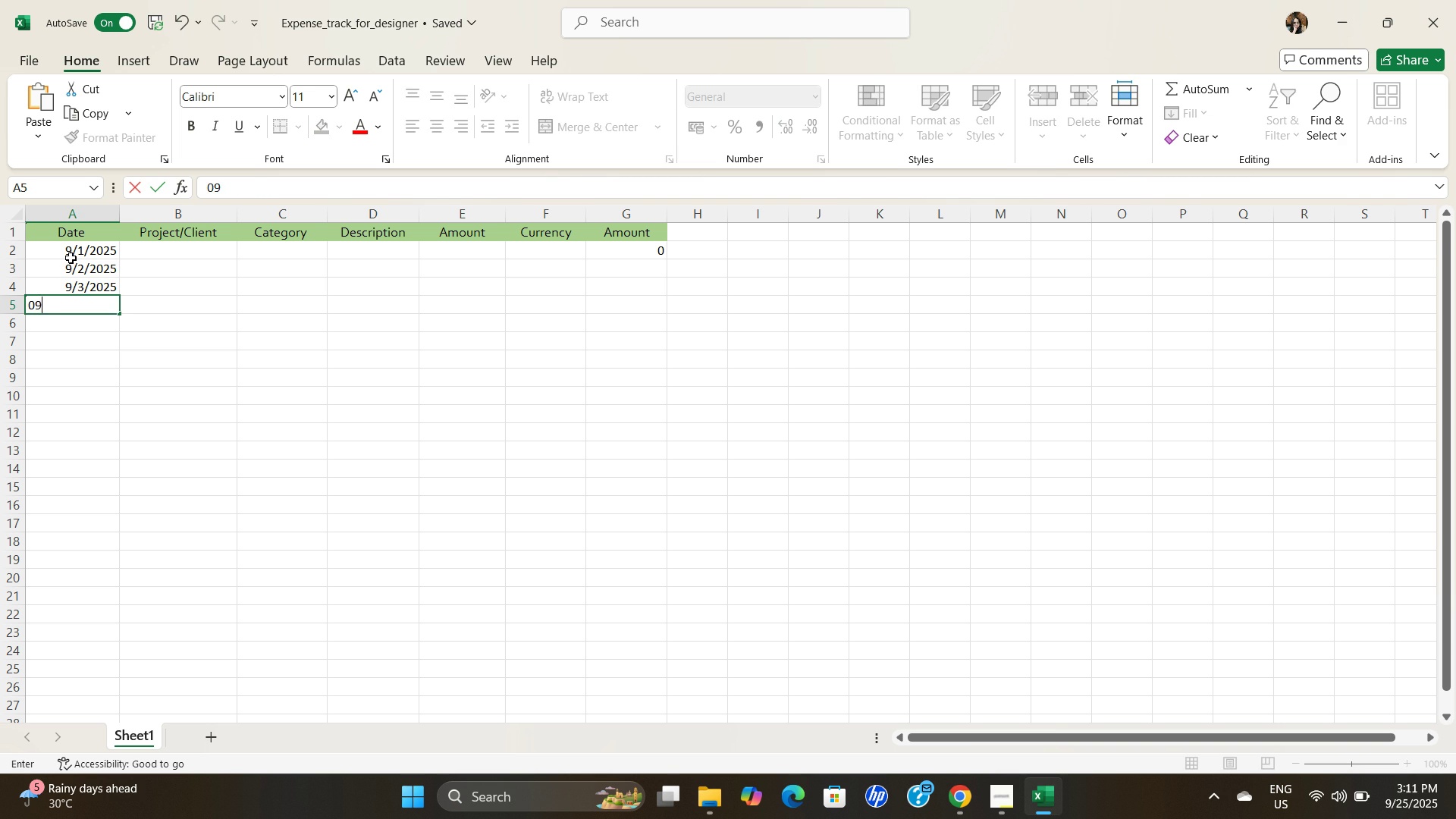 
key(Numpad9)
 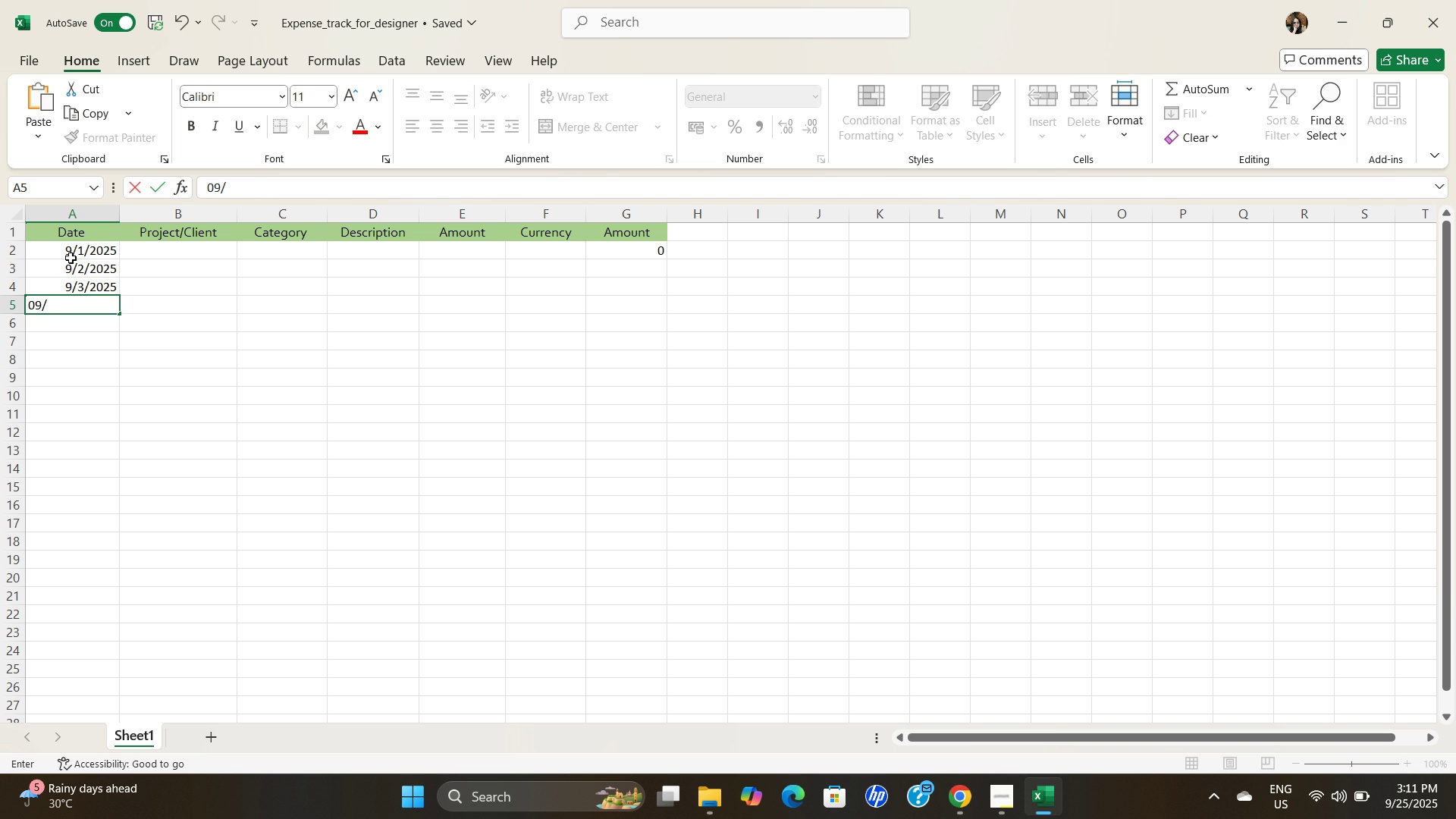 
key(NumpadDivide)
 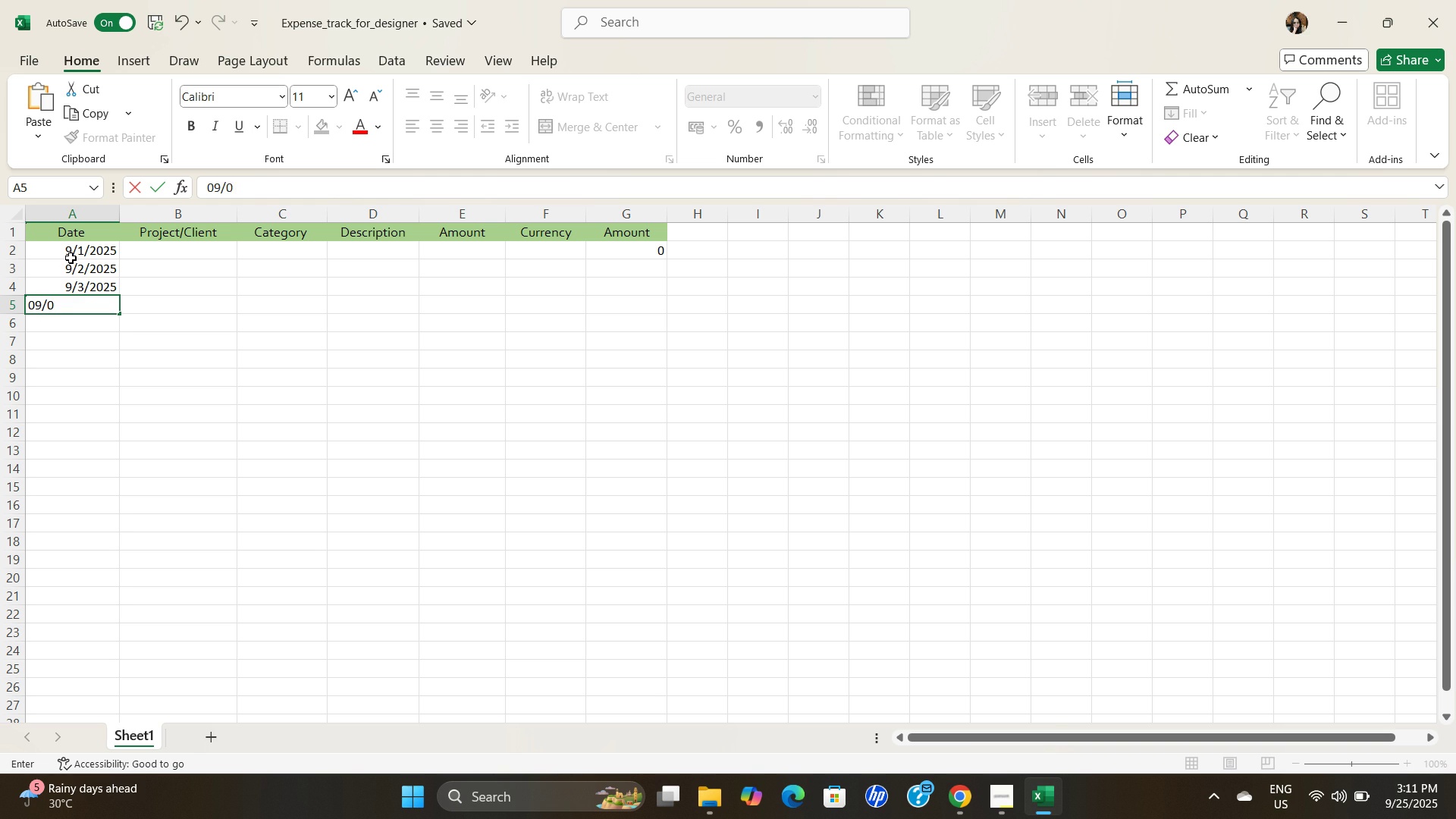 
key(Numpad0)
 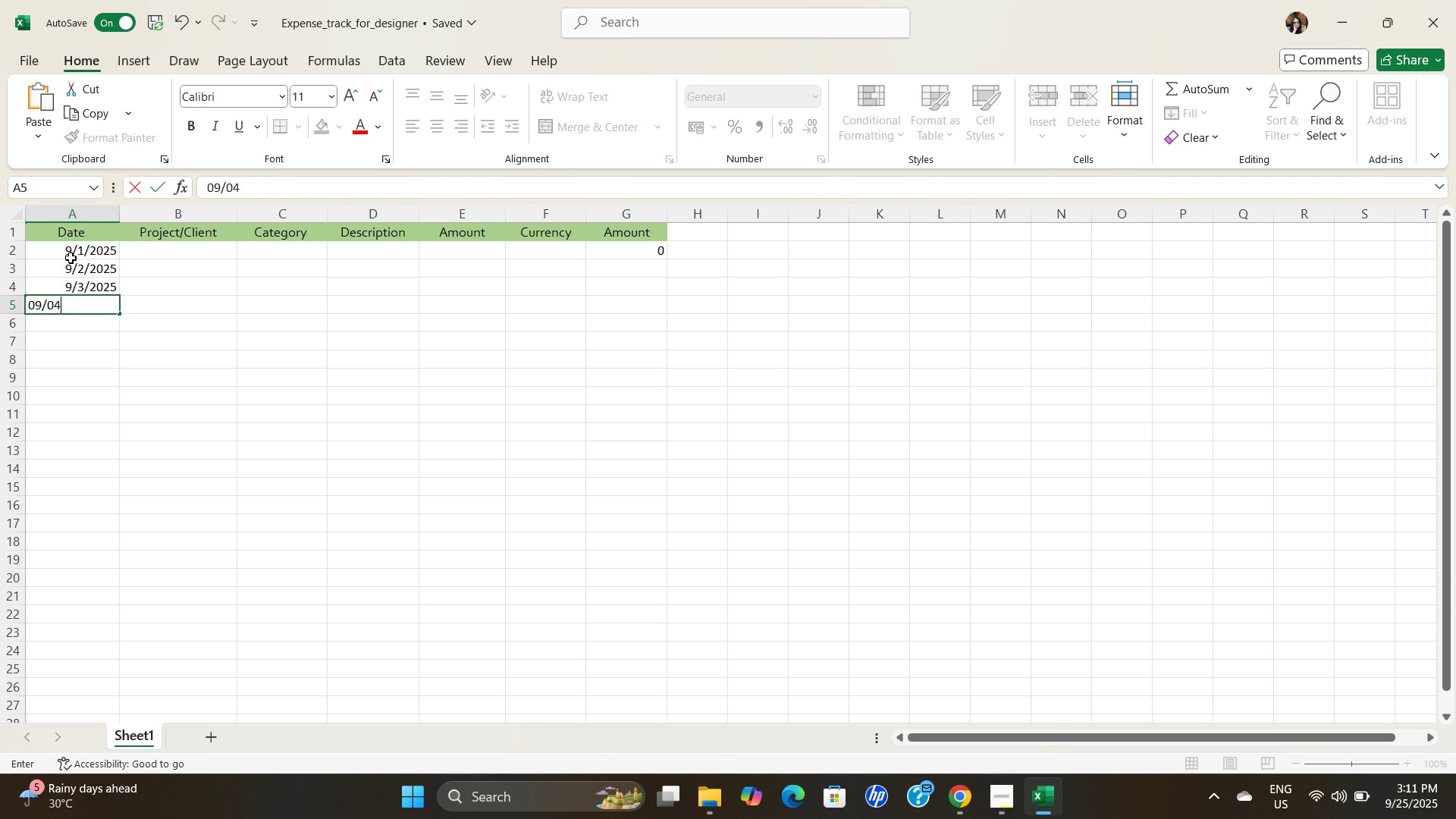 
key(Numpad4)
 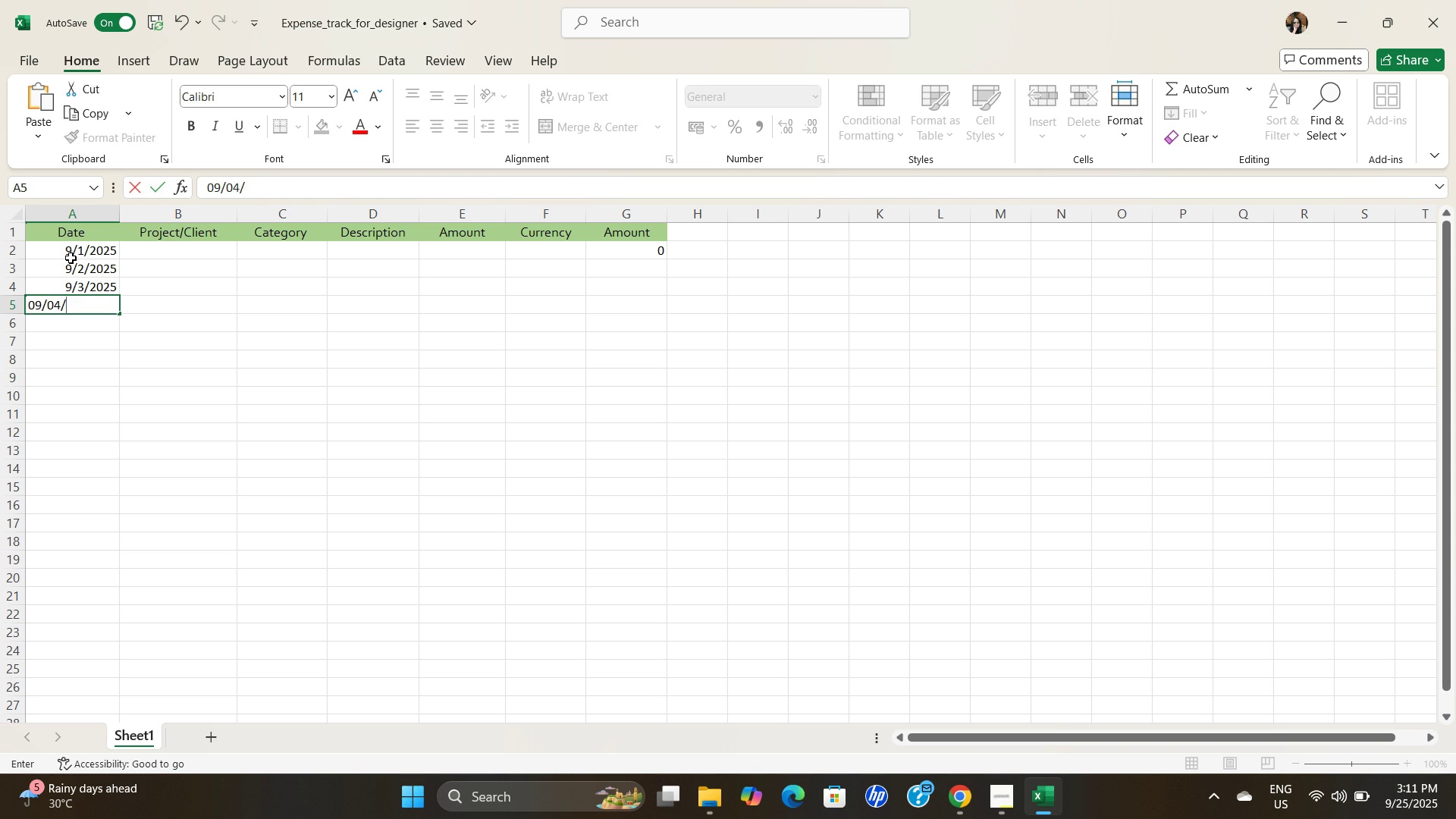 
key(NumpadDivide)
 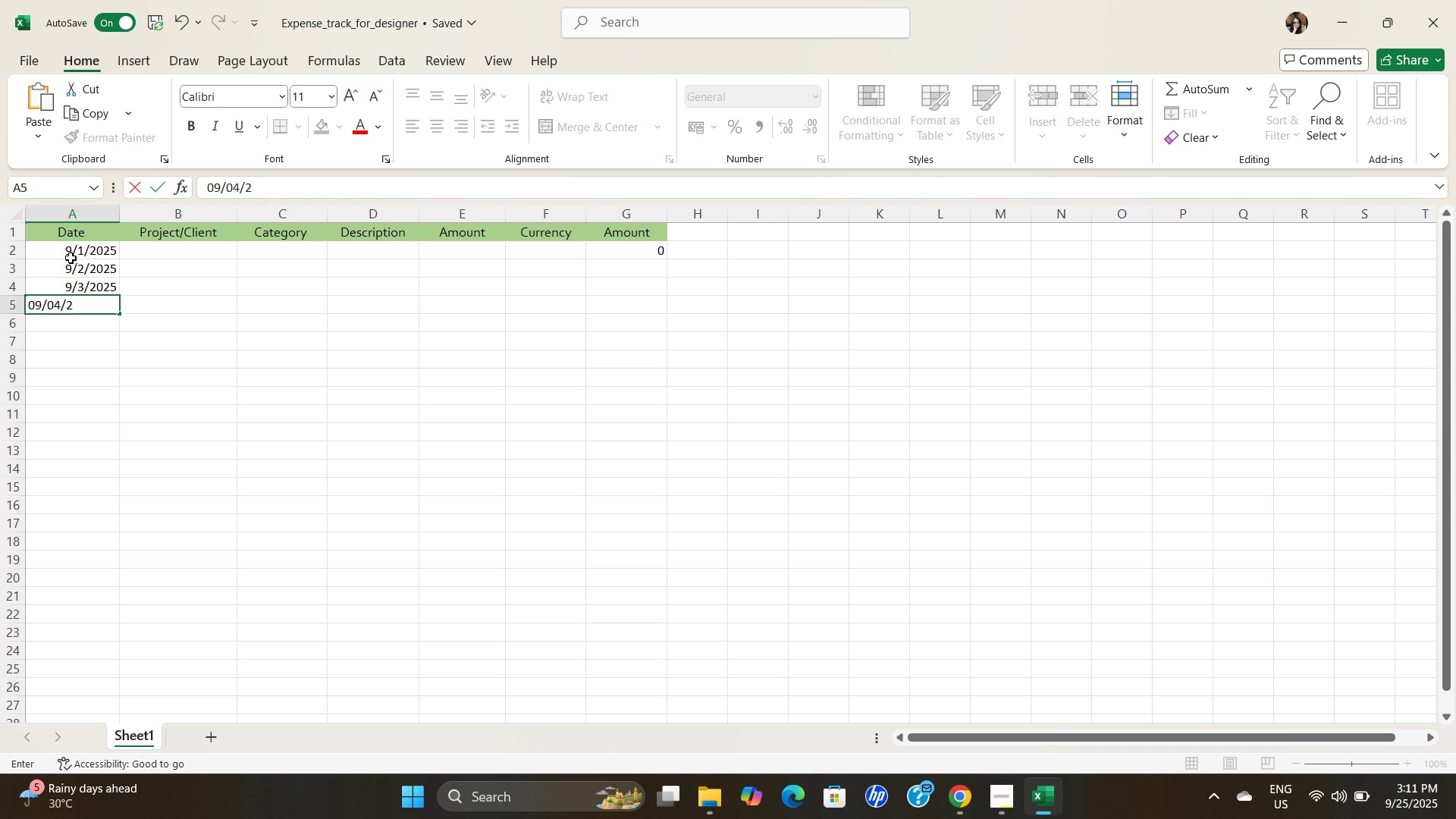 
key(Numpad2)
 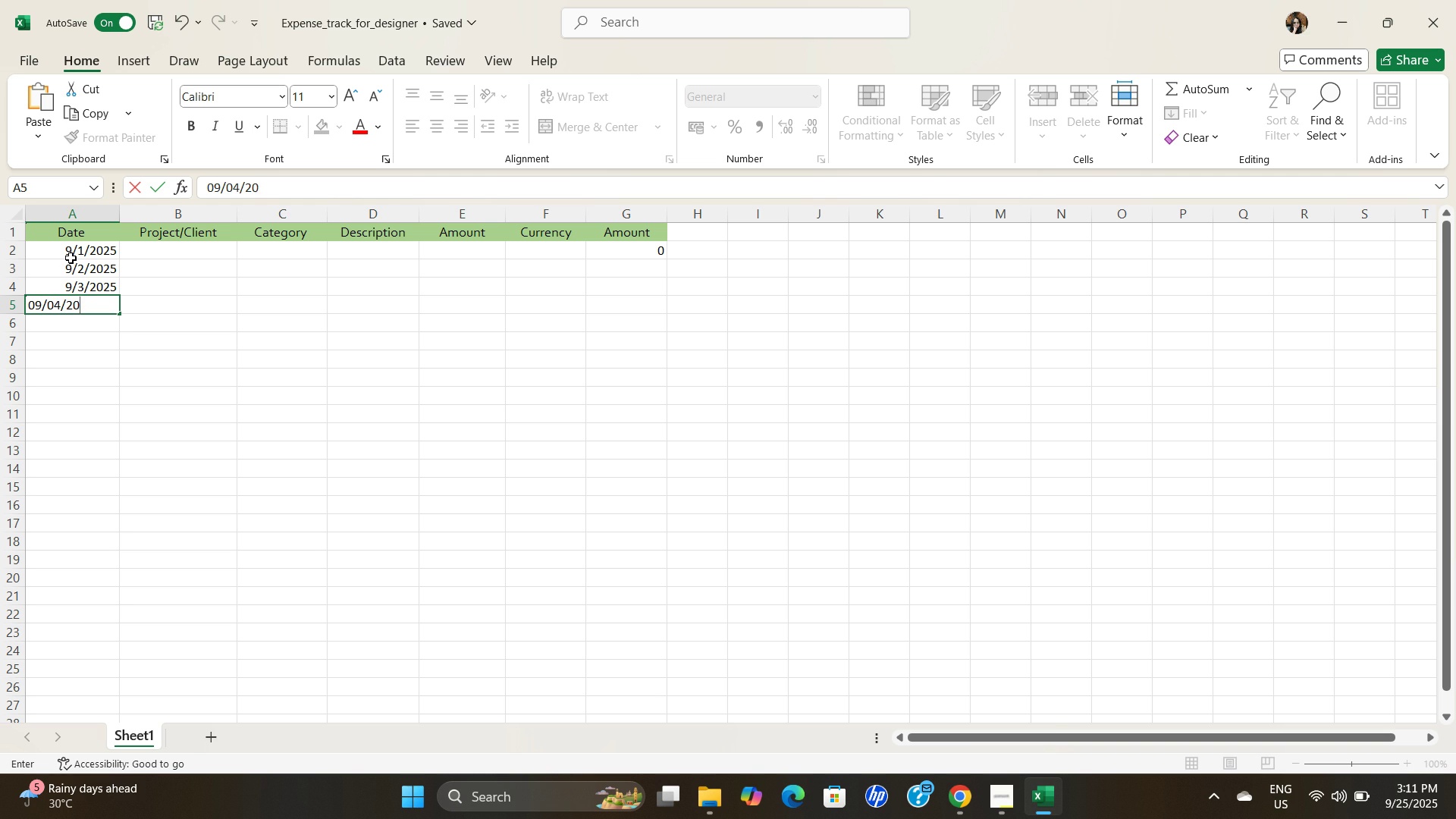 
key(Numpad0)
 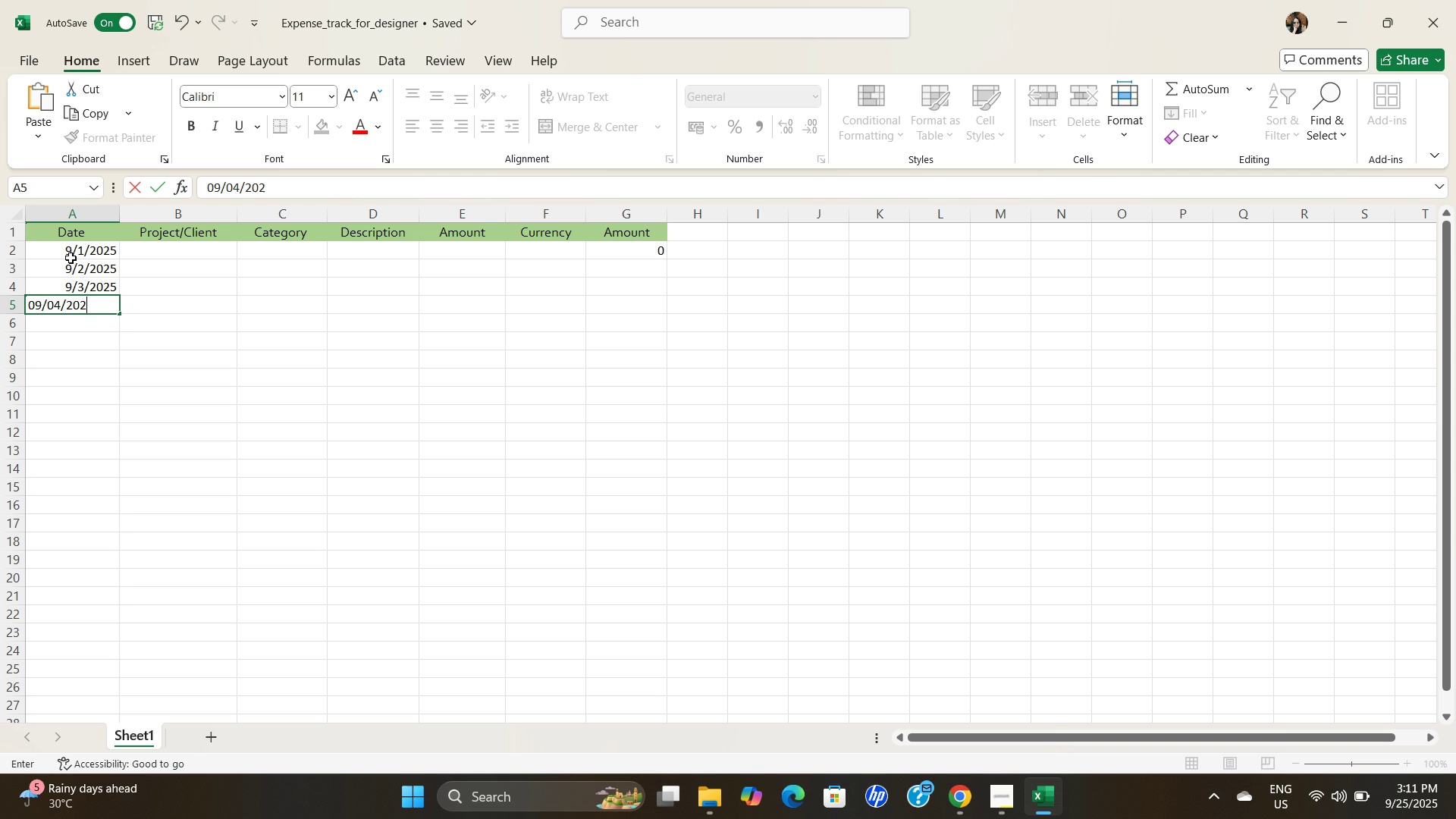 
key(Numpad2)
 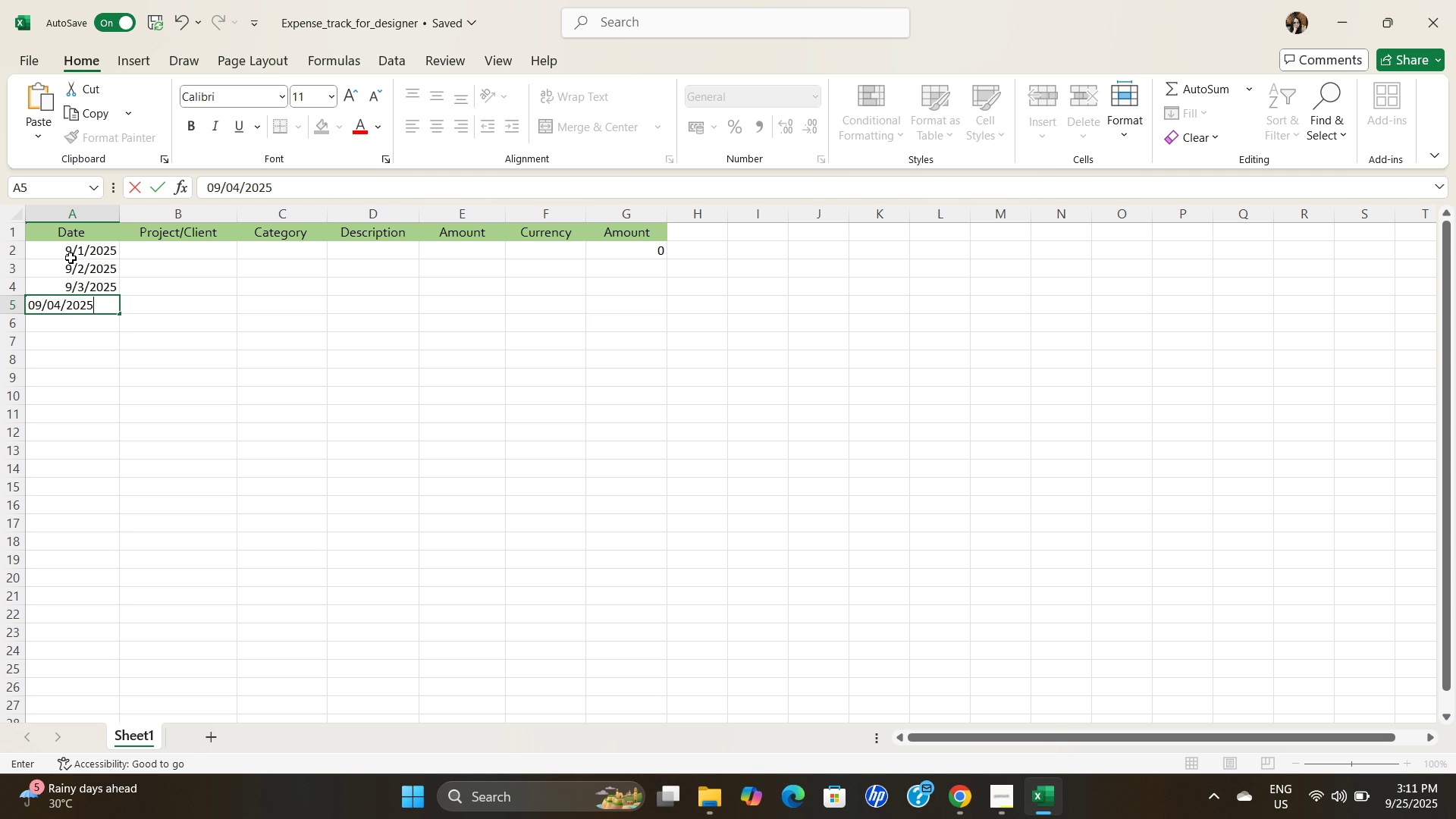 
key(Numpad5)